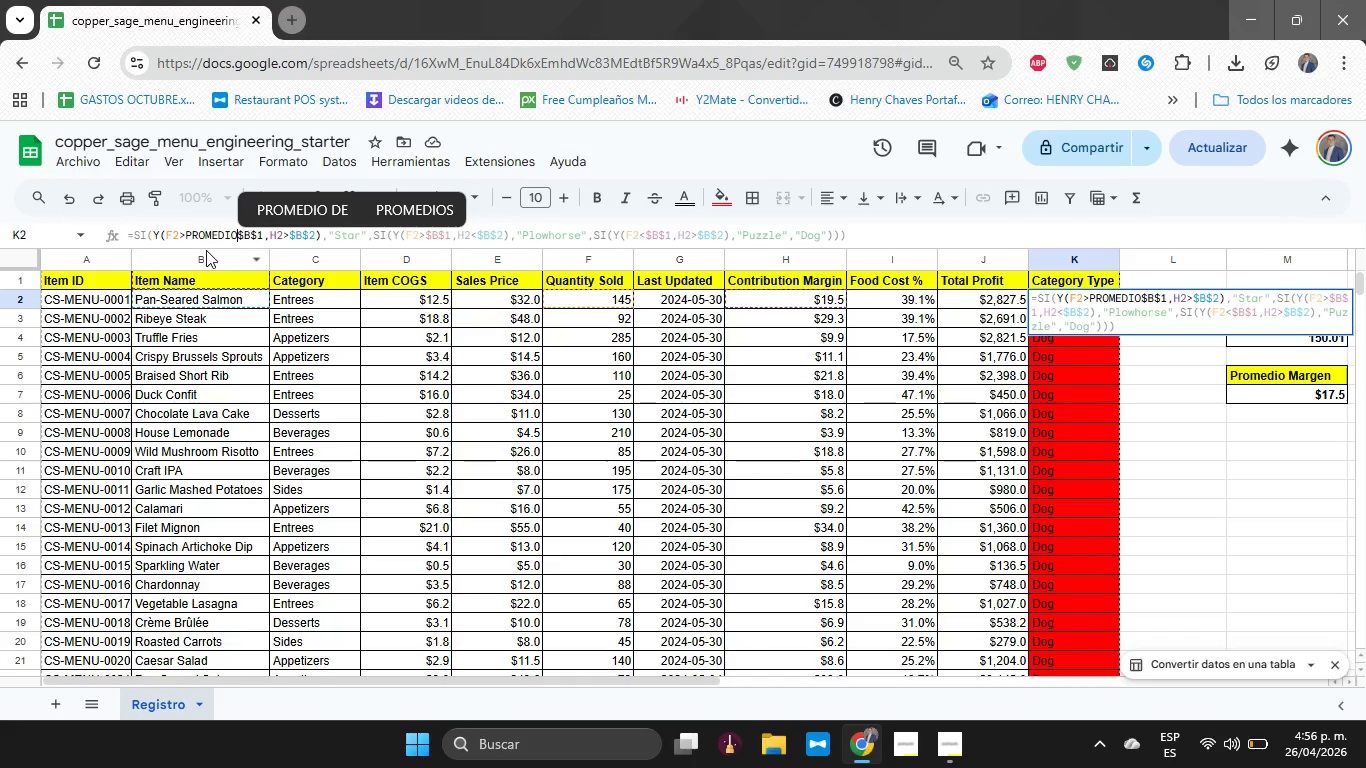 
key(Shift+8)
 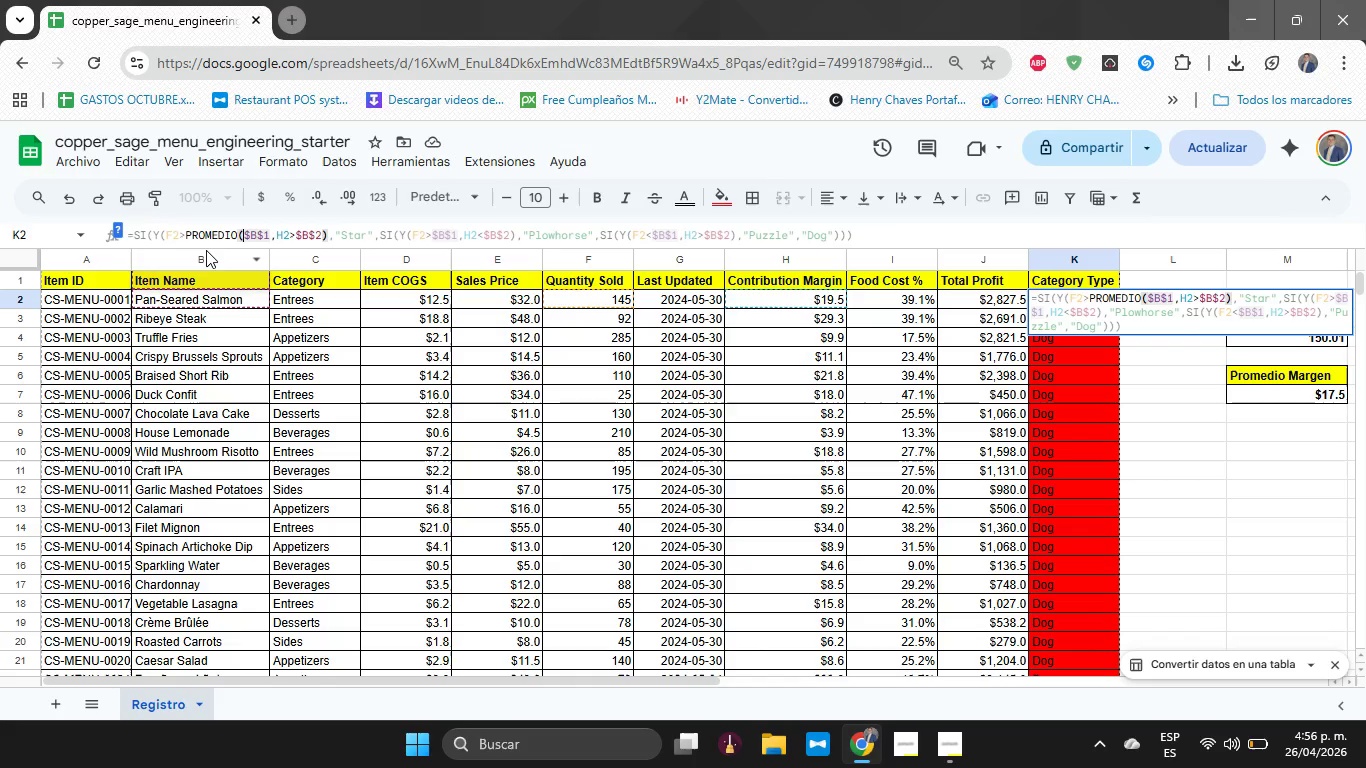 
hold_key(key=ArrowRight, duration=0.53)
 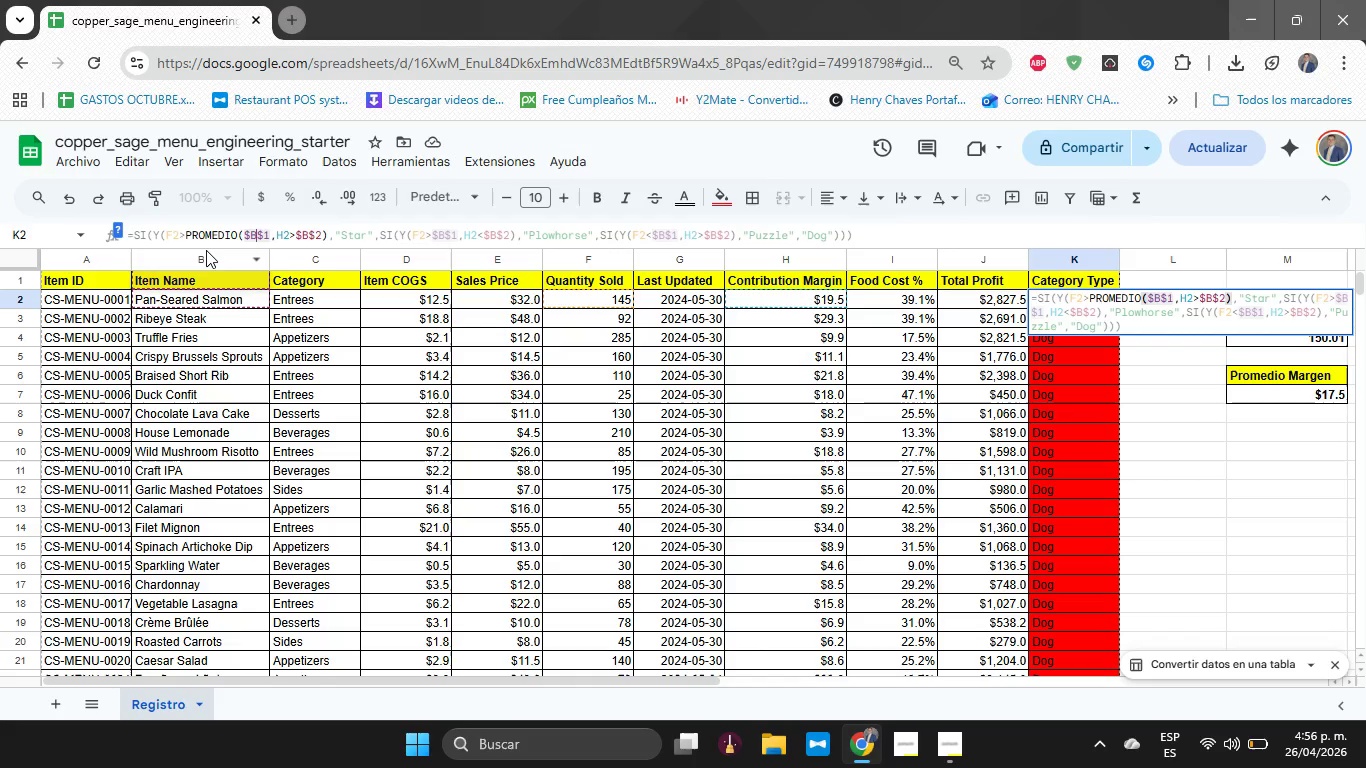 
key(ArrowRight)
 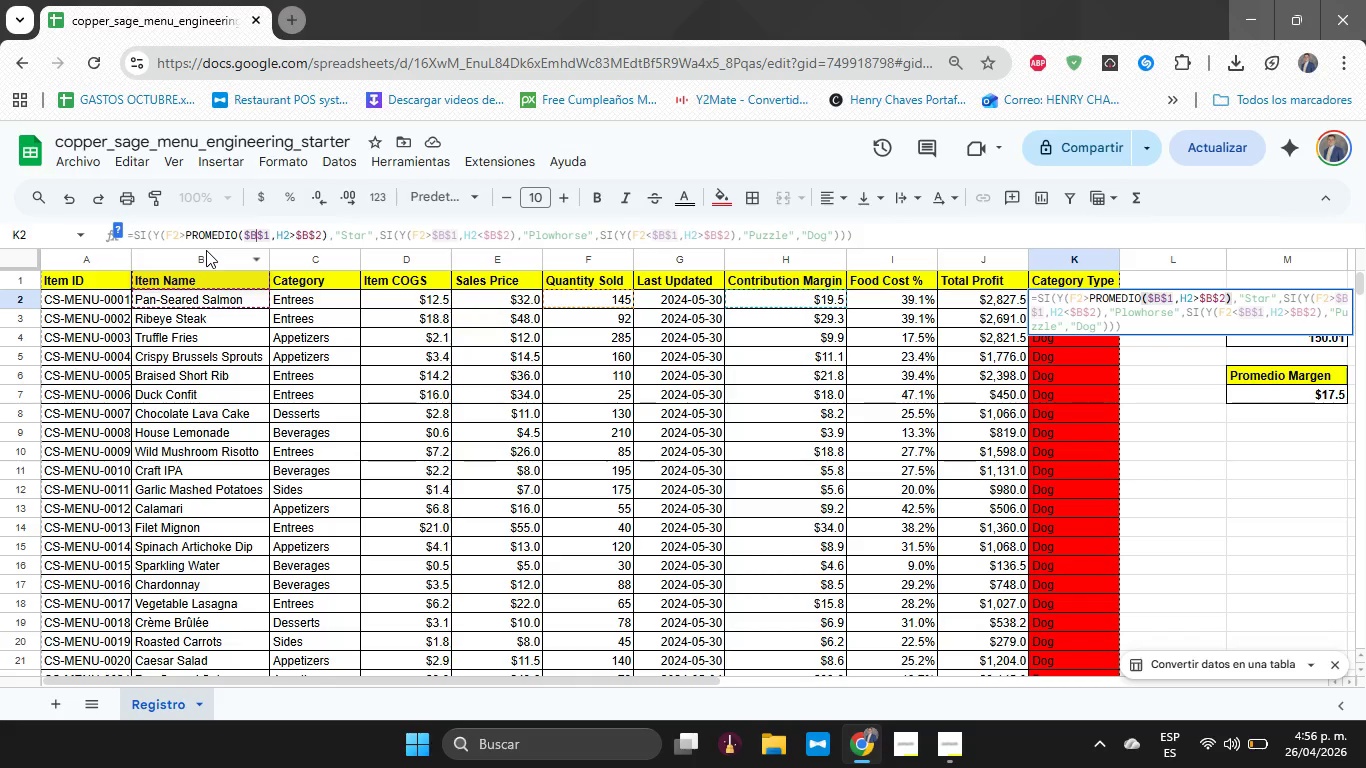 
wait(11.47)
 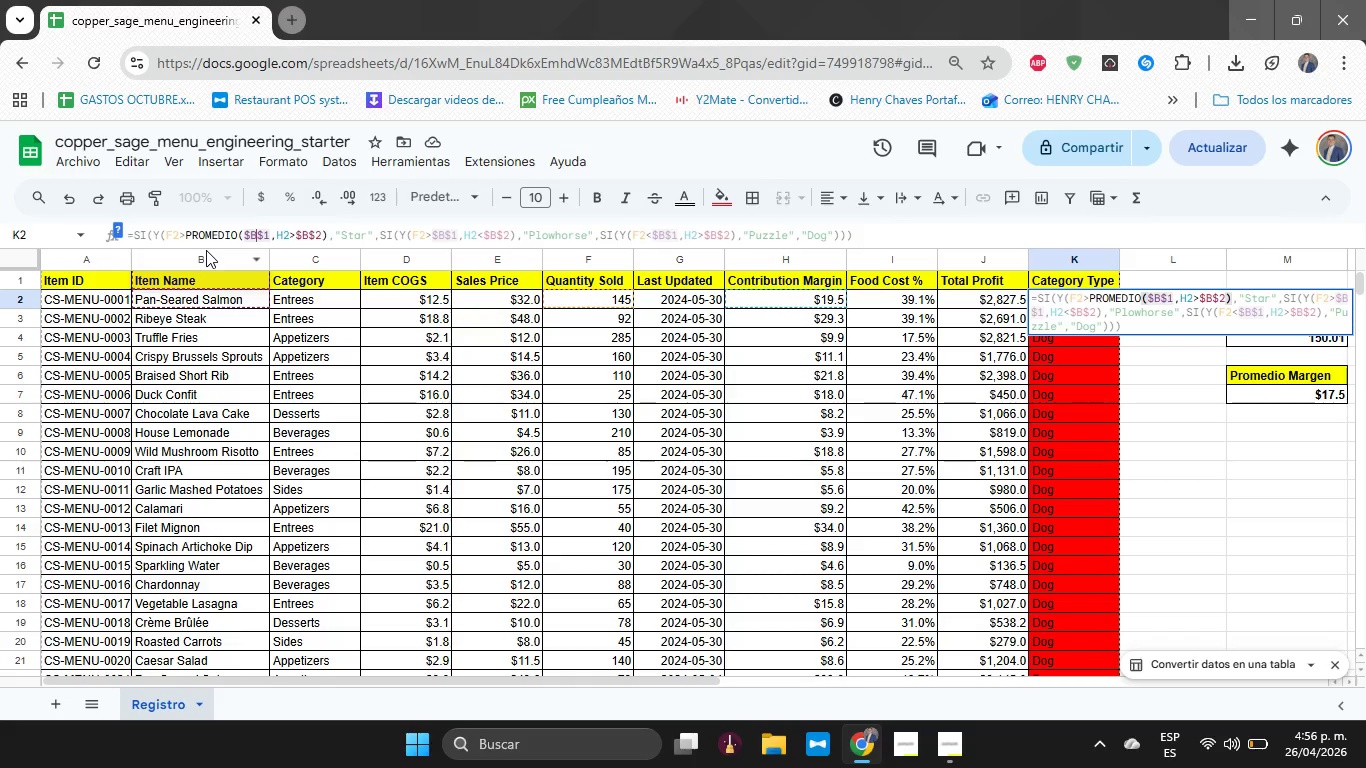 
key(Backspace)
 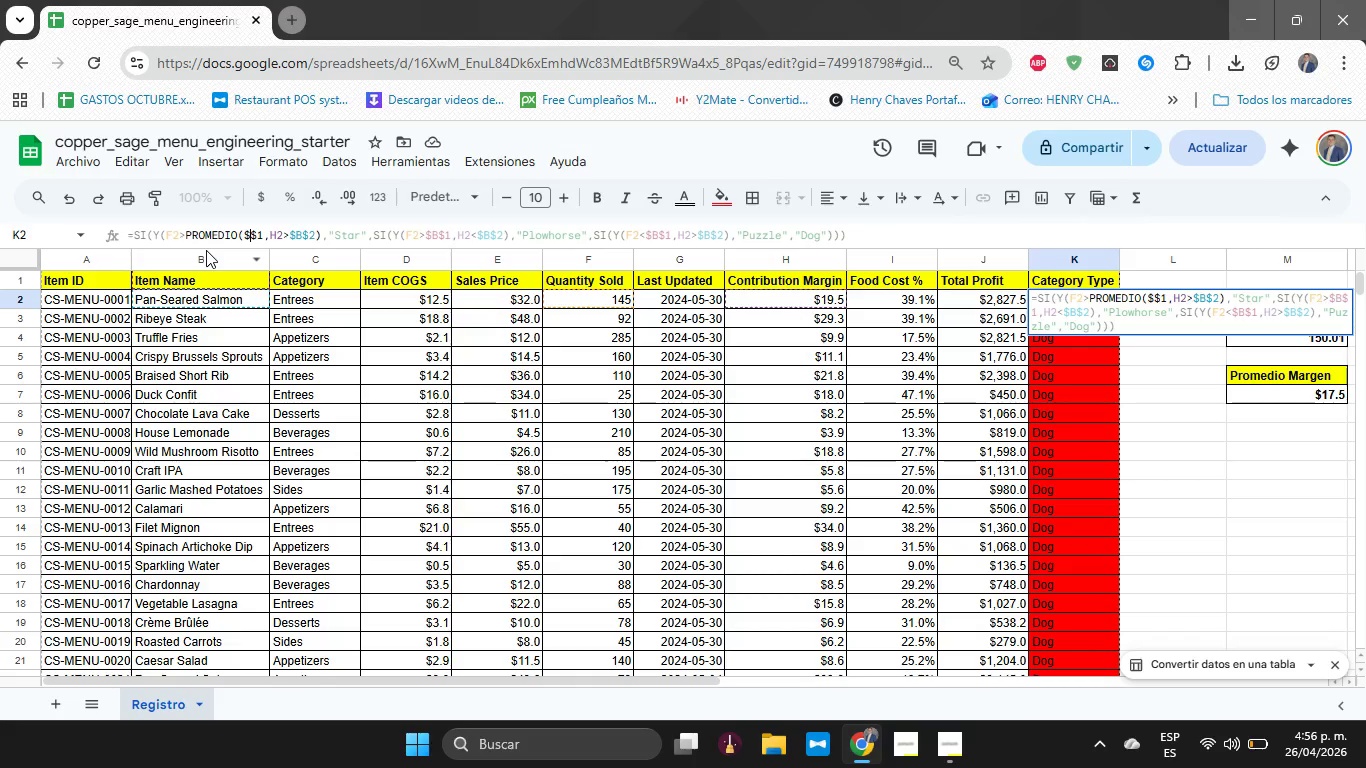 
key(F)
 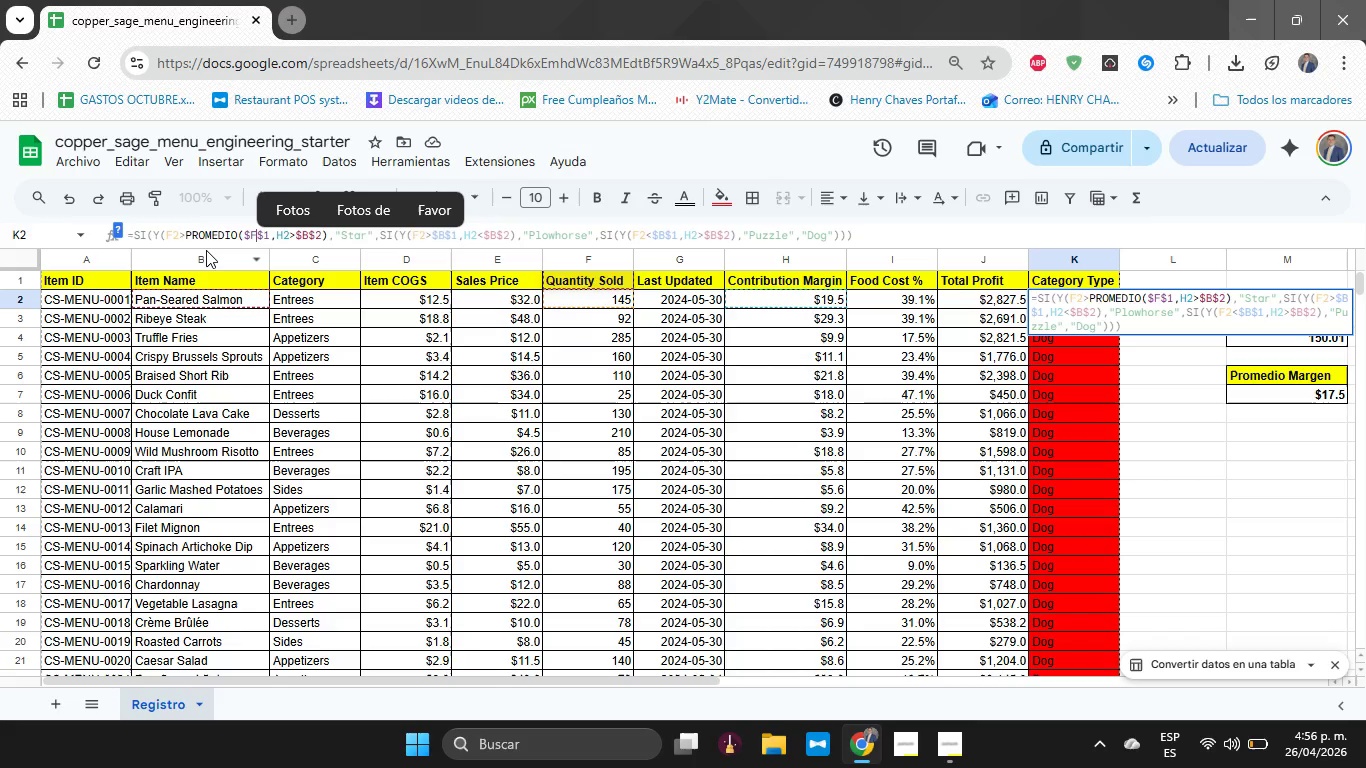 
key(ArrowRight)
 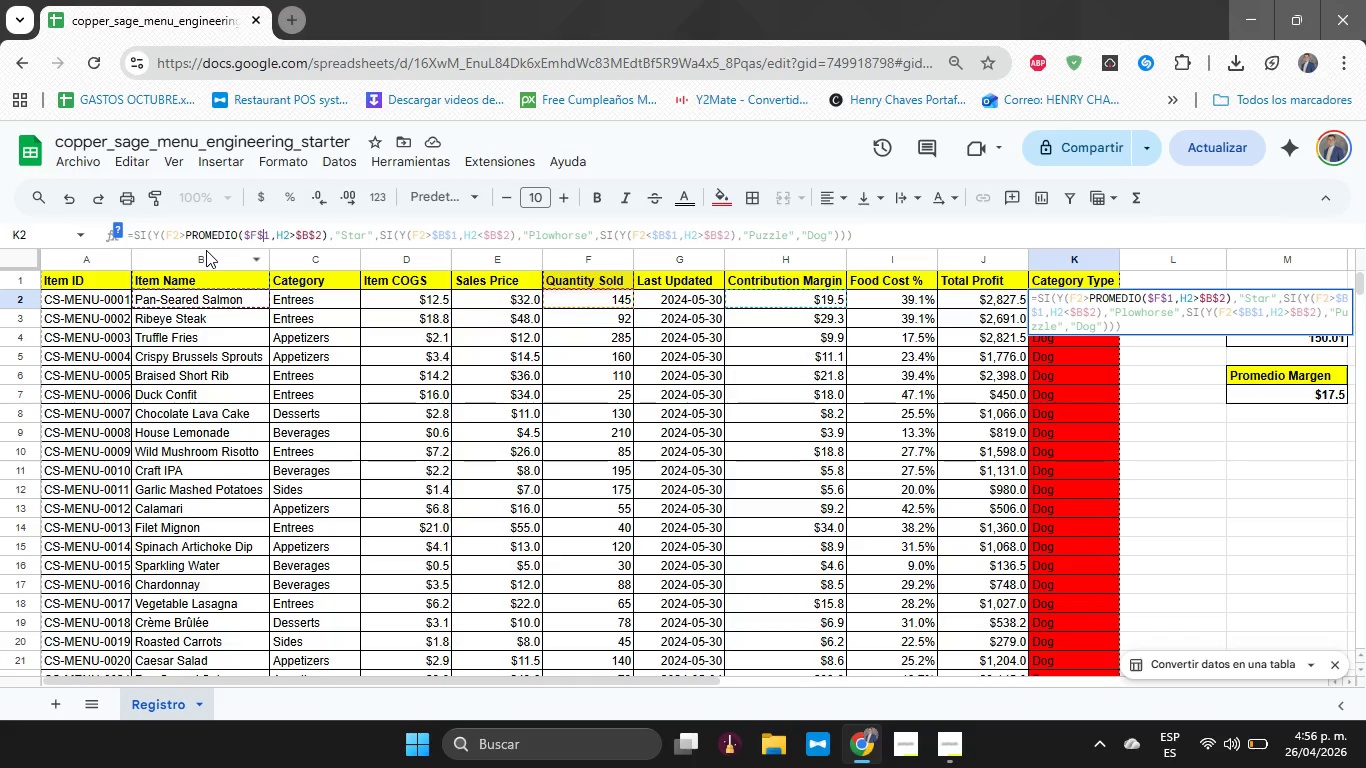 
key(ArrowRight)
 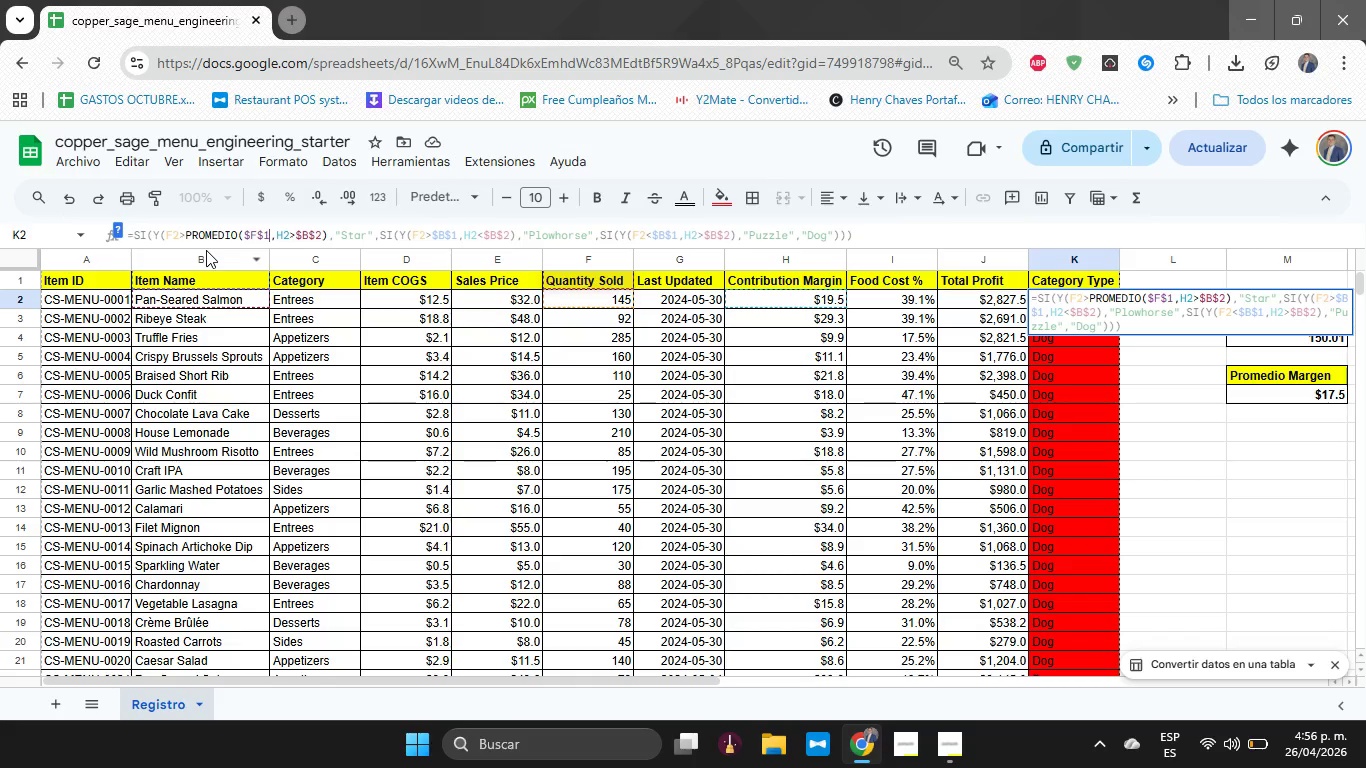 
key(Backspace)
 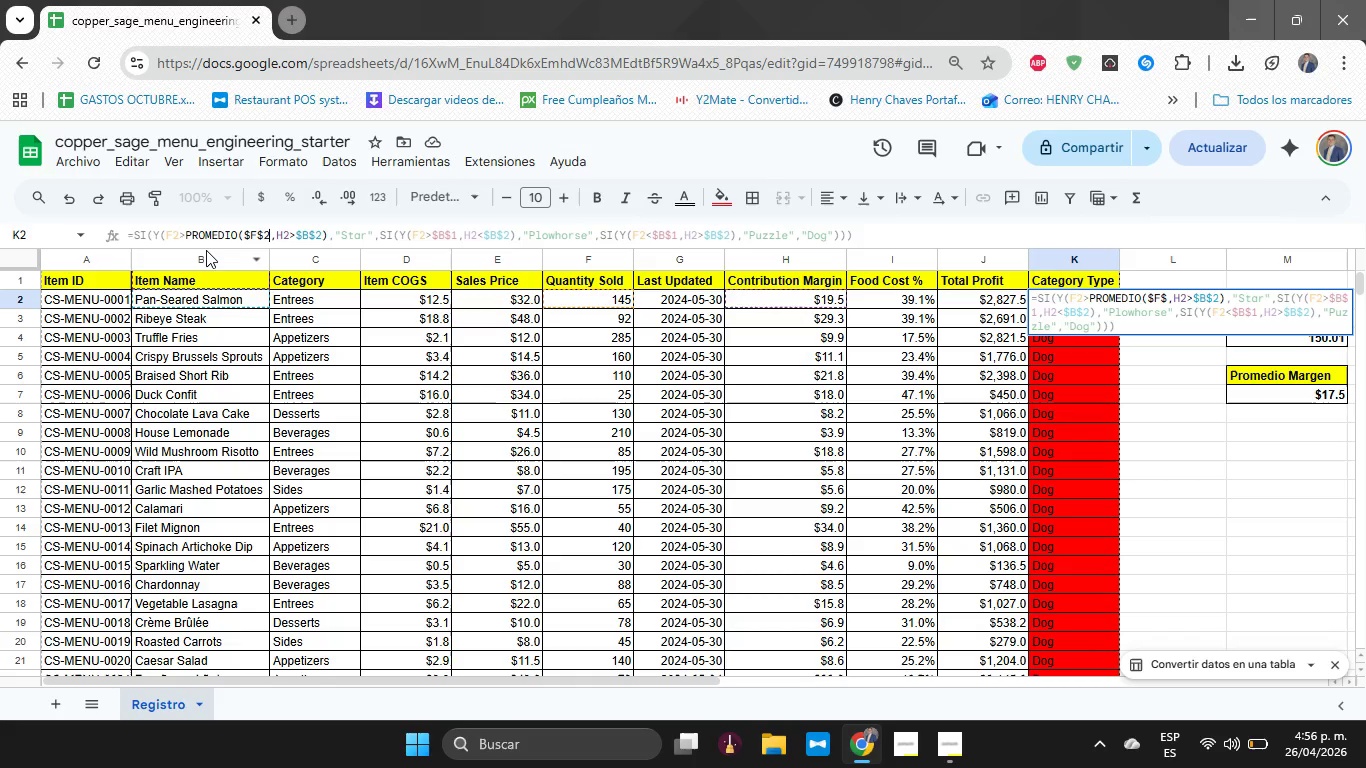 
key(2)
 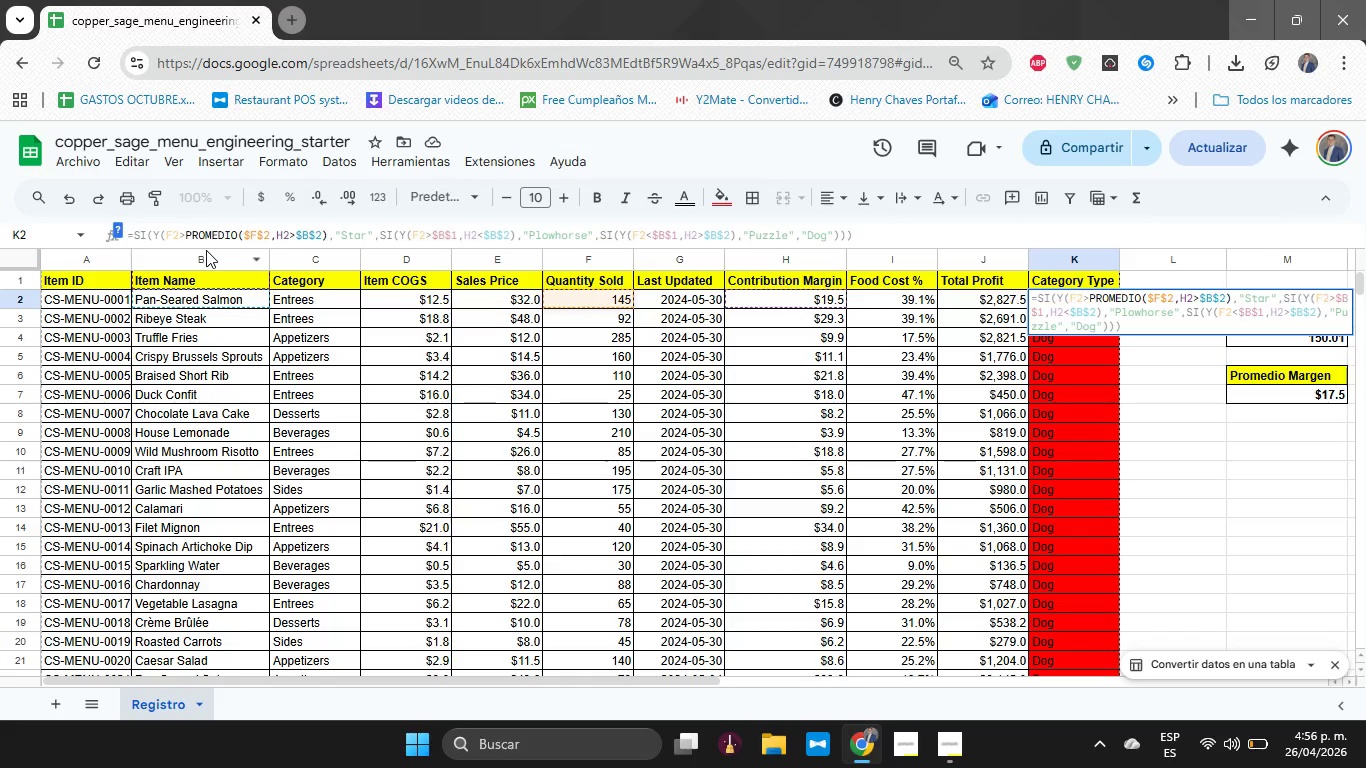 
key(ArrowRight)
 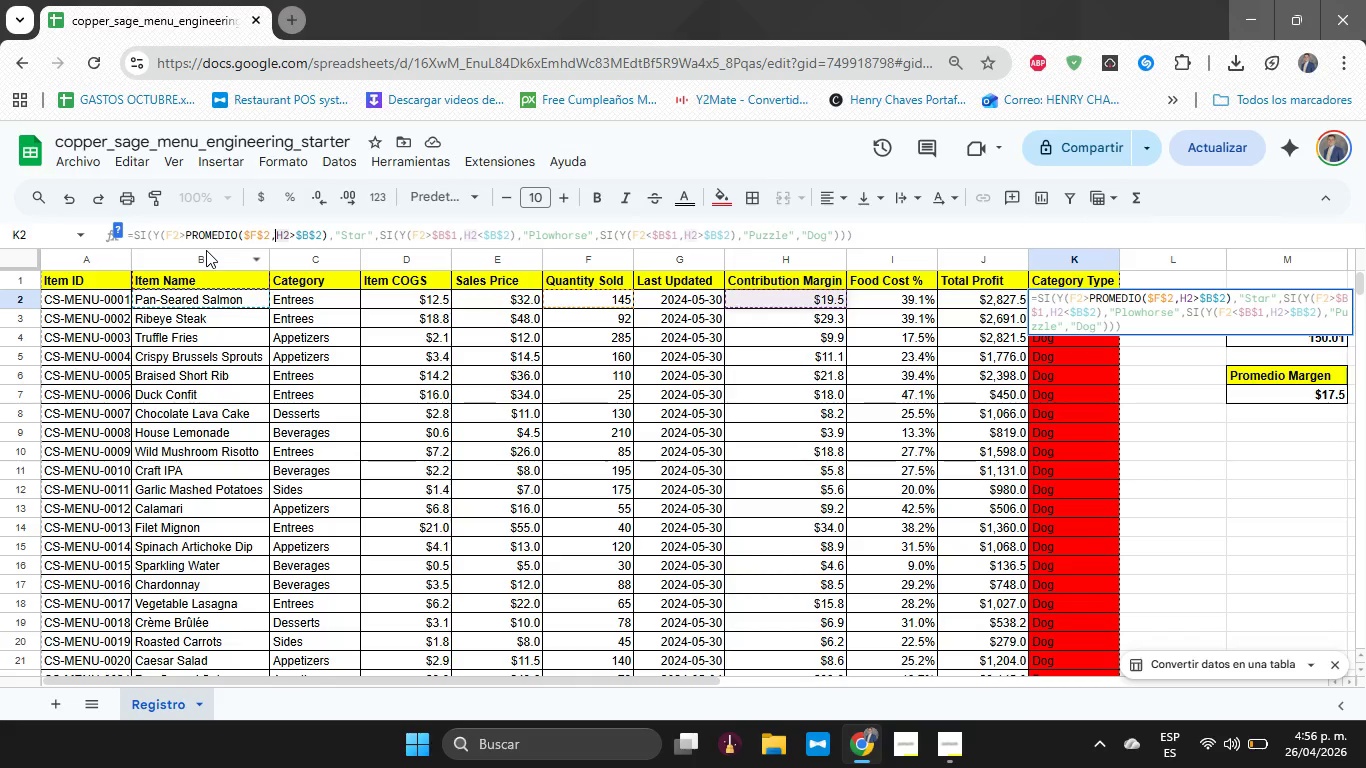 
key(ArrowLeft)
 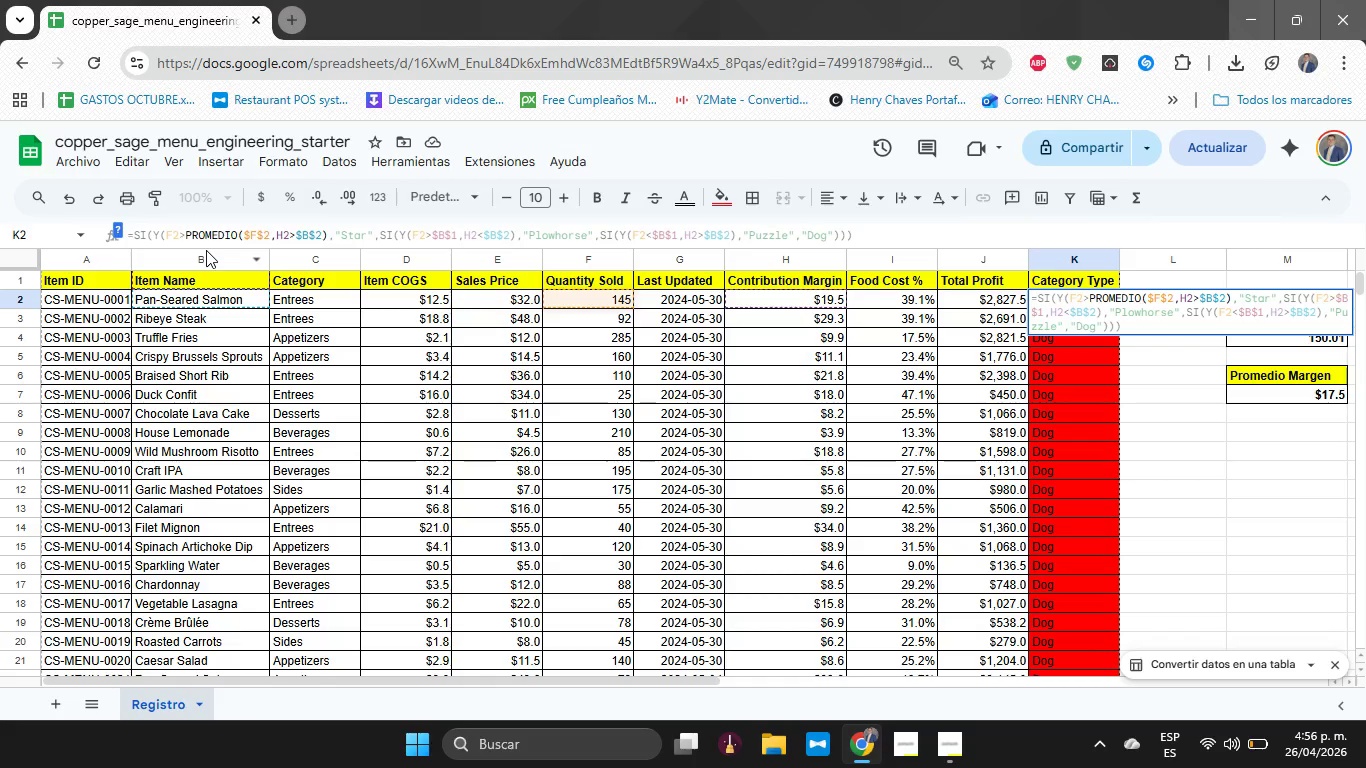 
key(ArrowRight)
 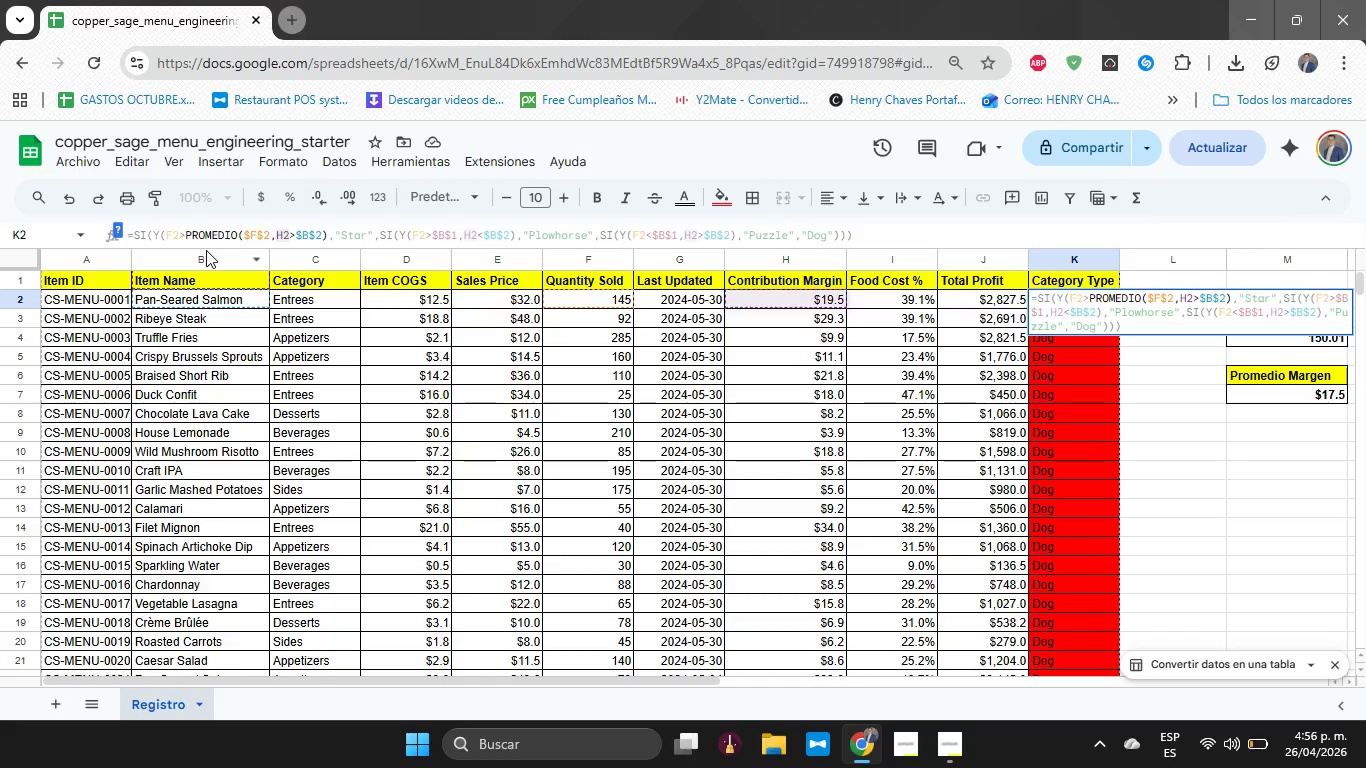 
key(ArrowRight)
 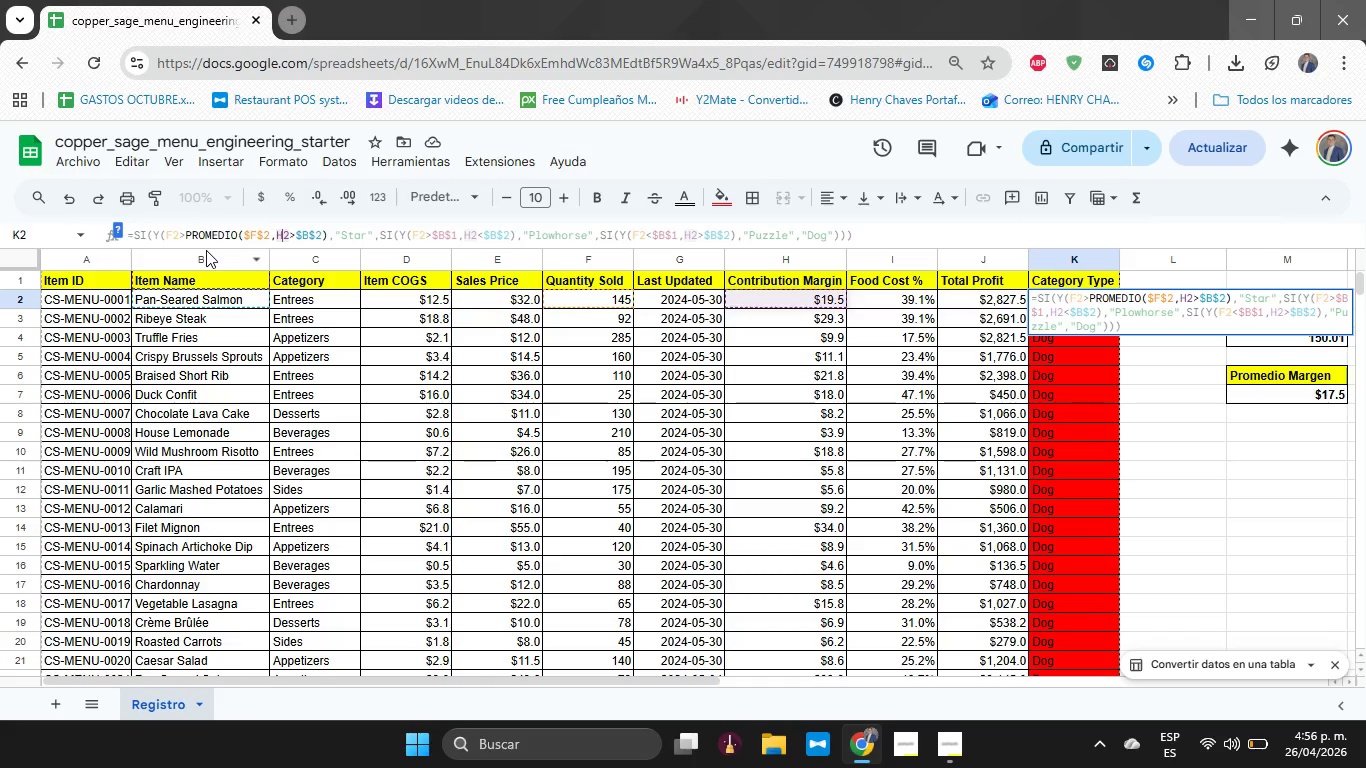 
key(ArrowRight)
 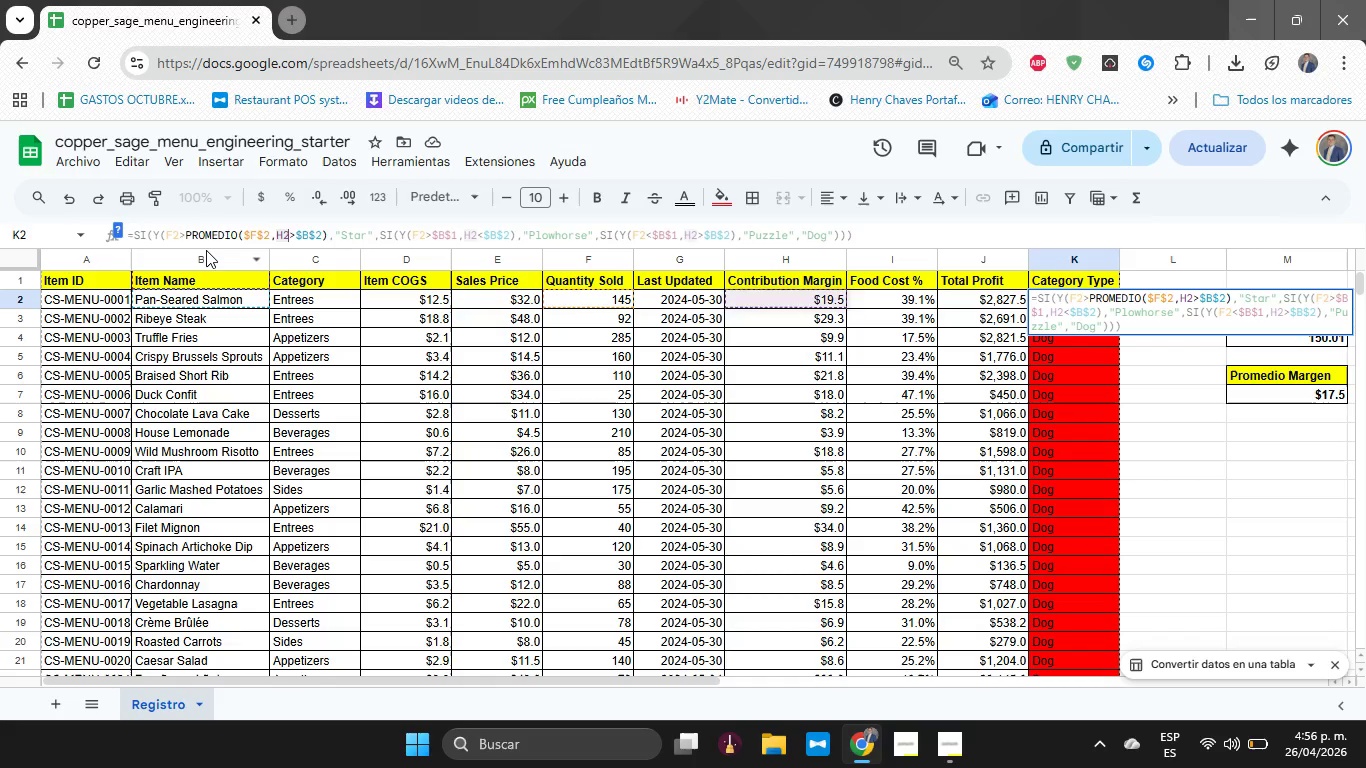 
key(ArrowRight)
 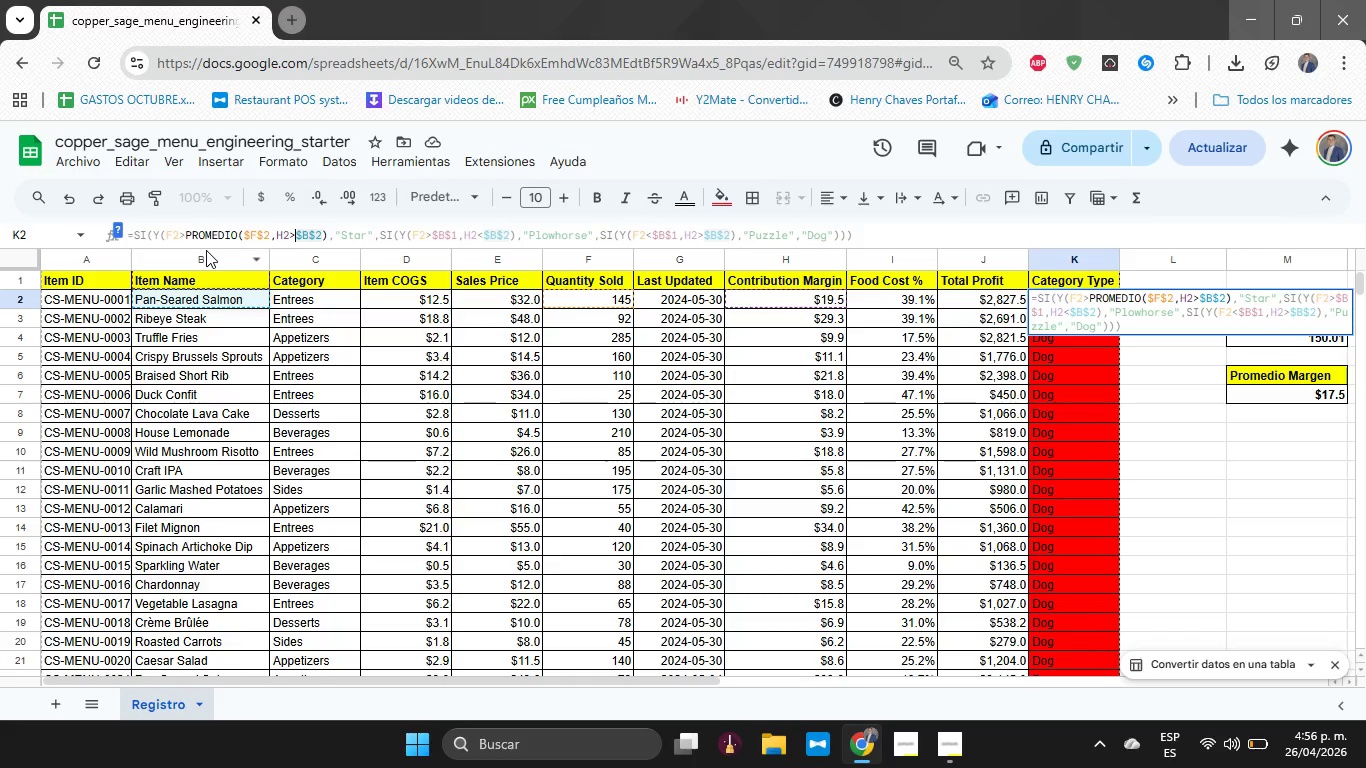 
key(Backspace)
 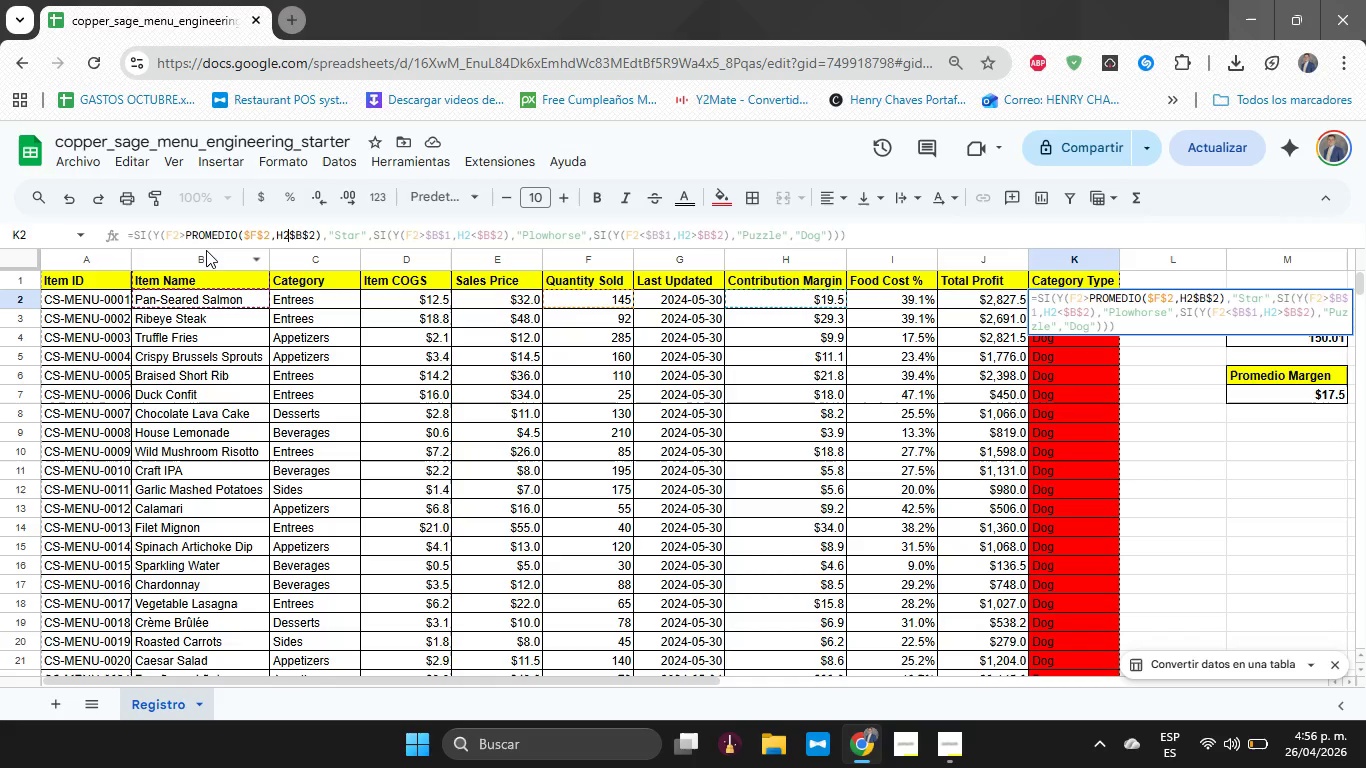 
key(Backspace)
 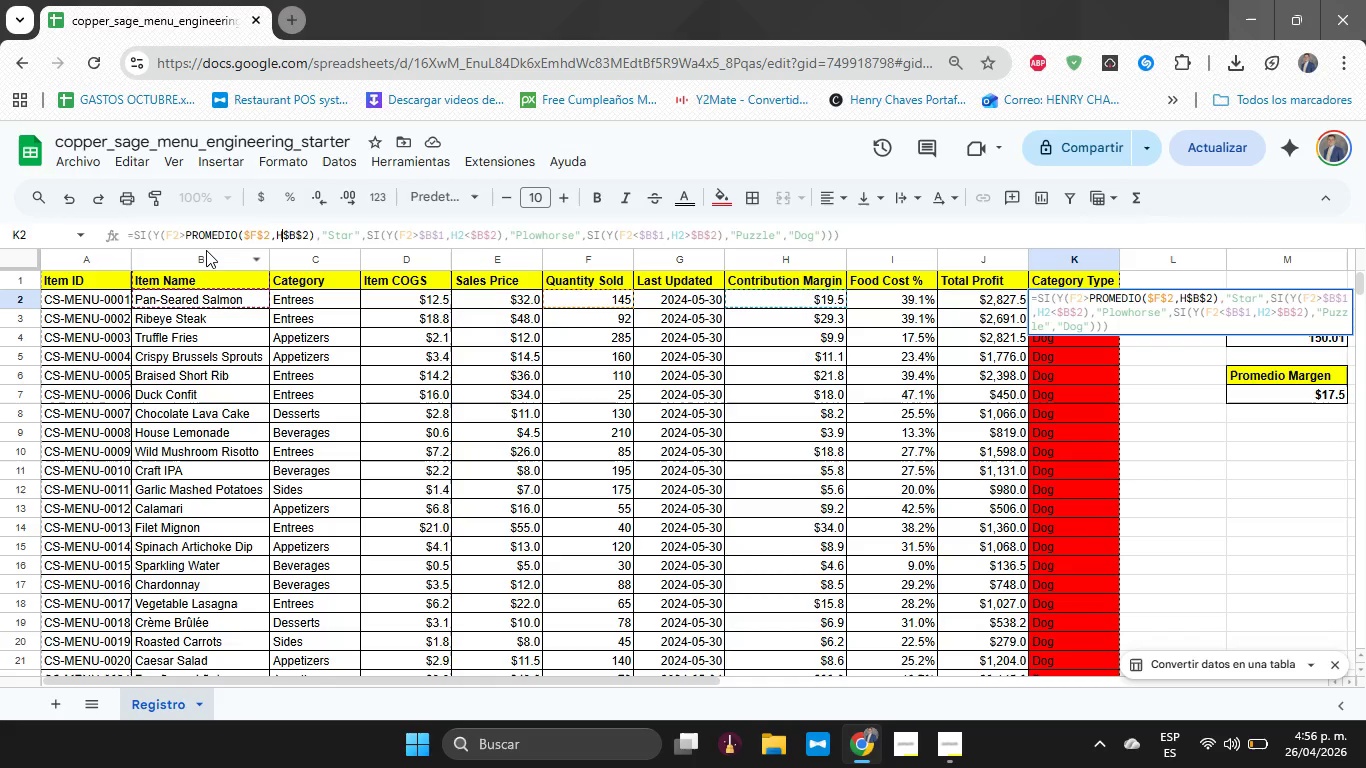 
key(Backspace)
 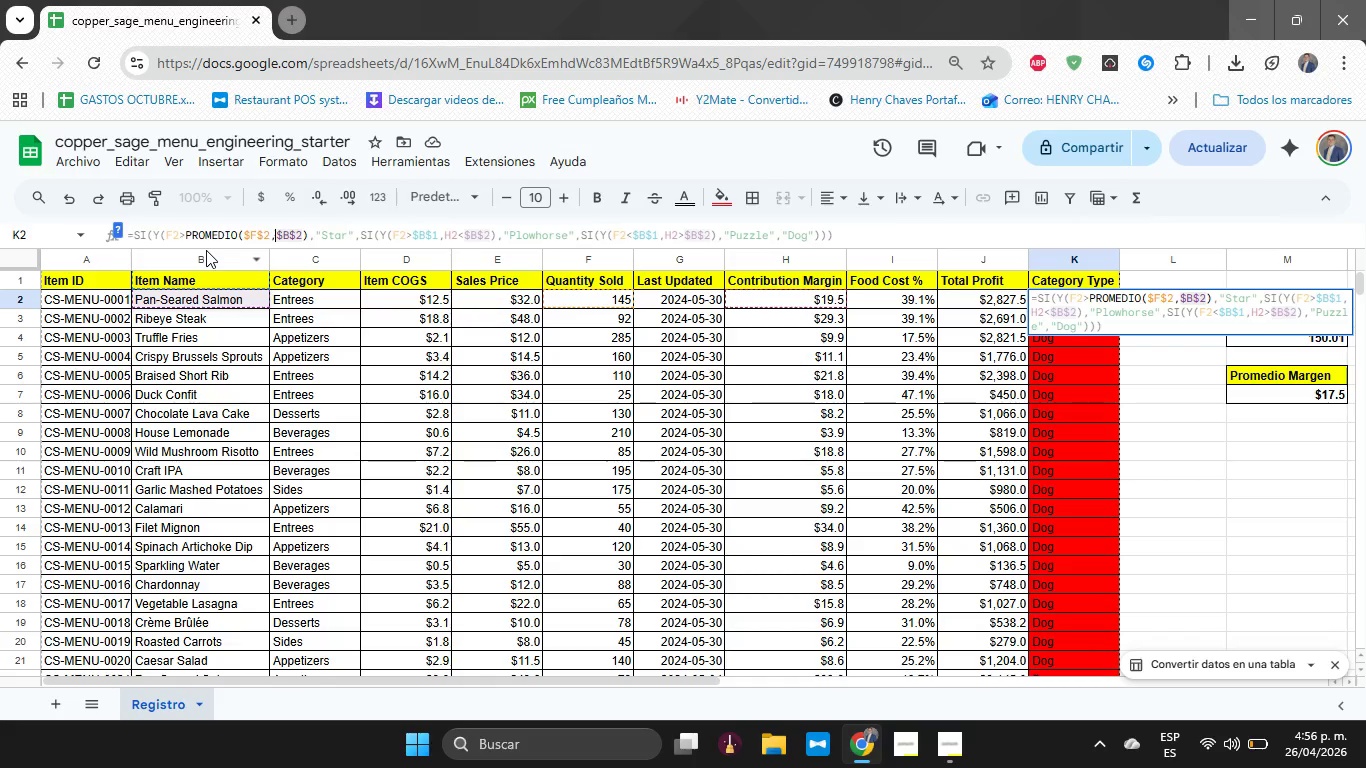 
key(Backspace)
 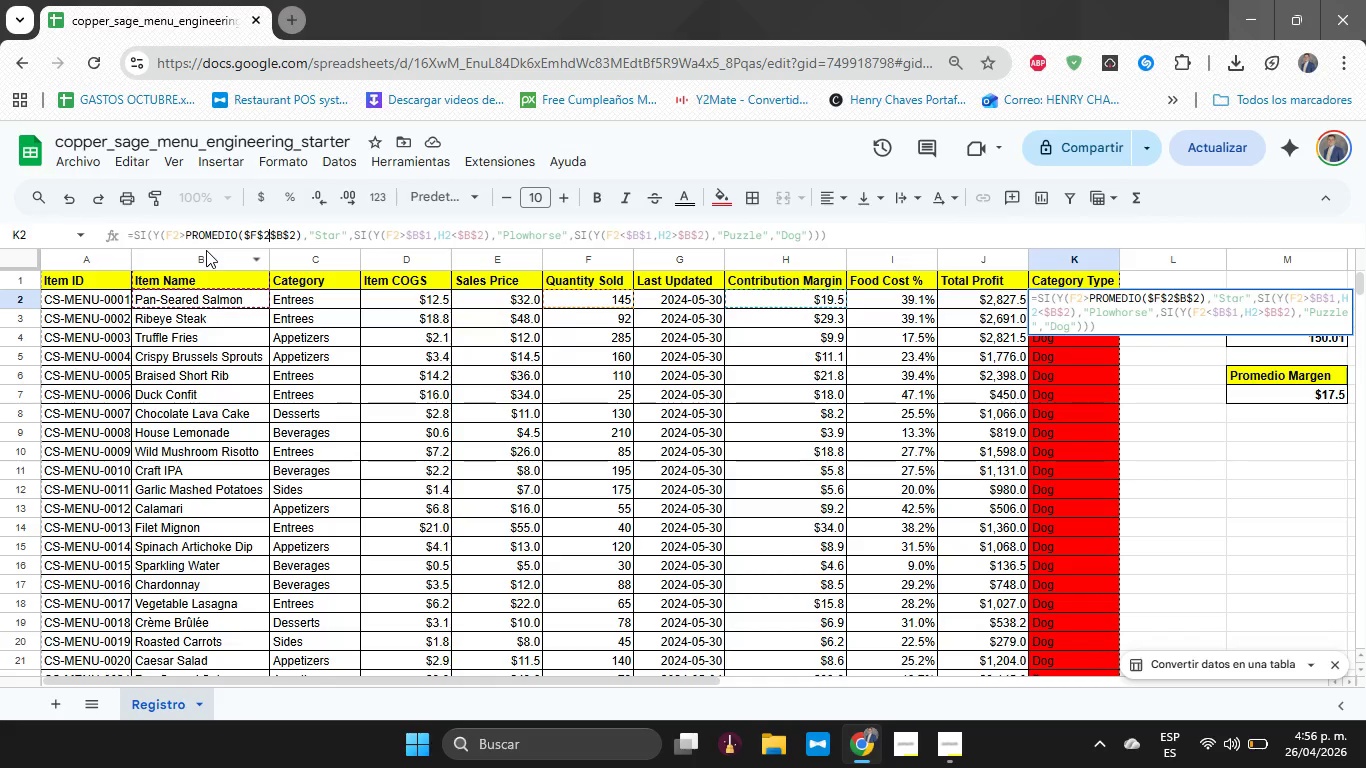 
key(Shift+Period)
 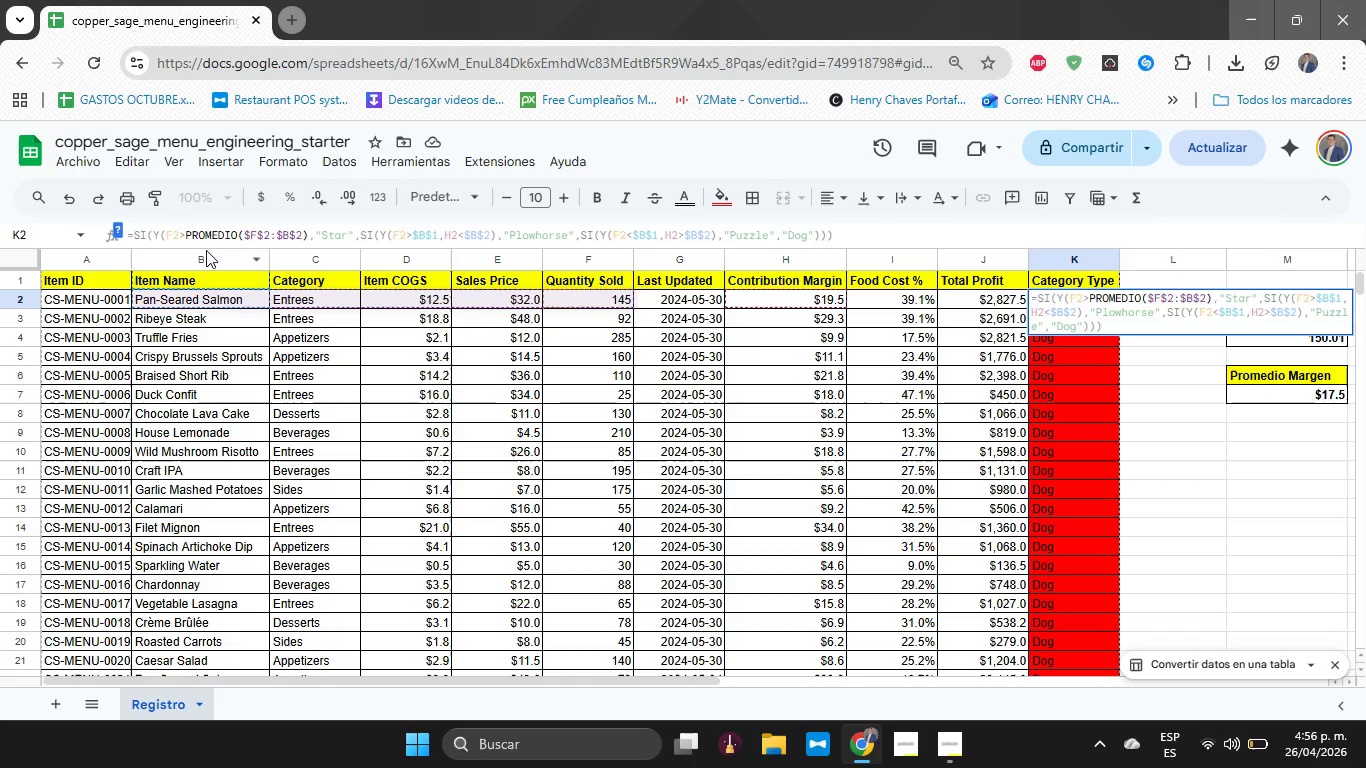 
key(ArrowRight)
 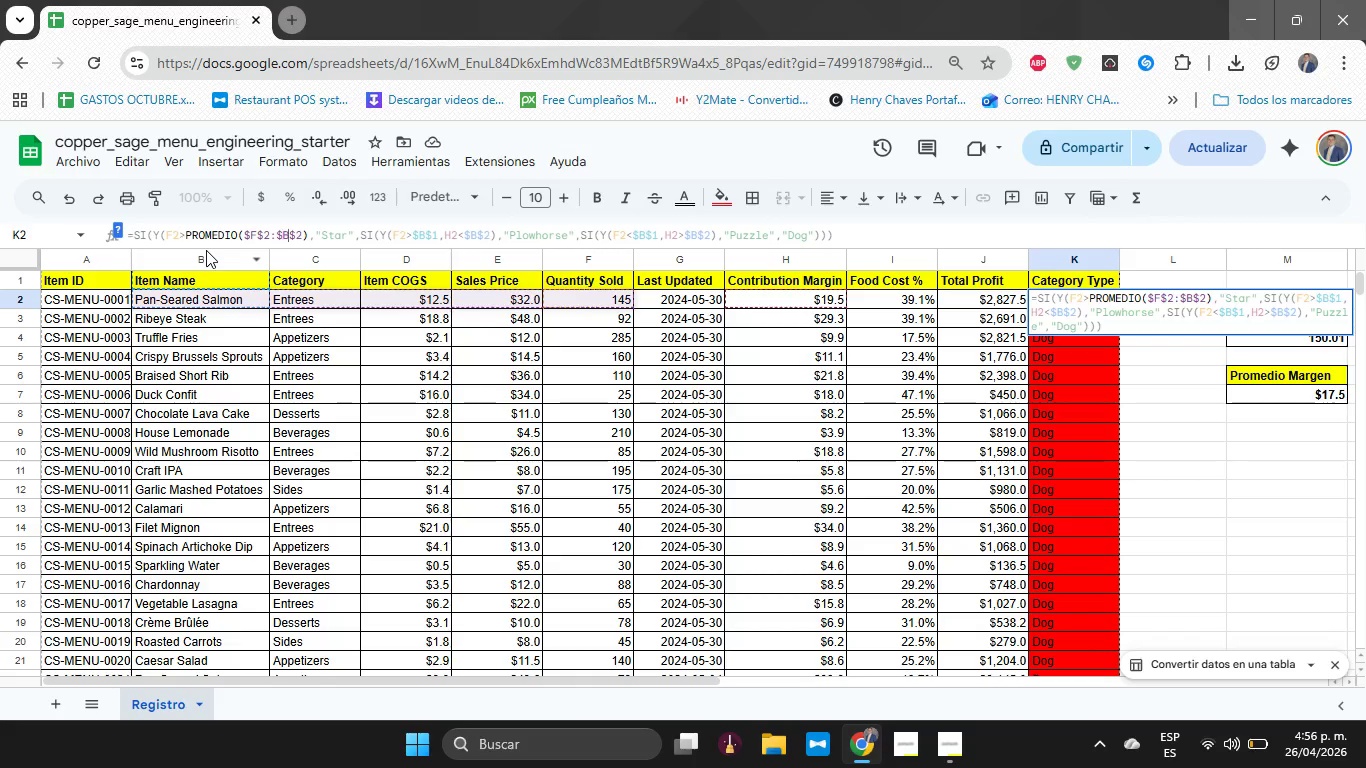 
key(ArrowRight)
 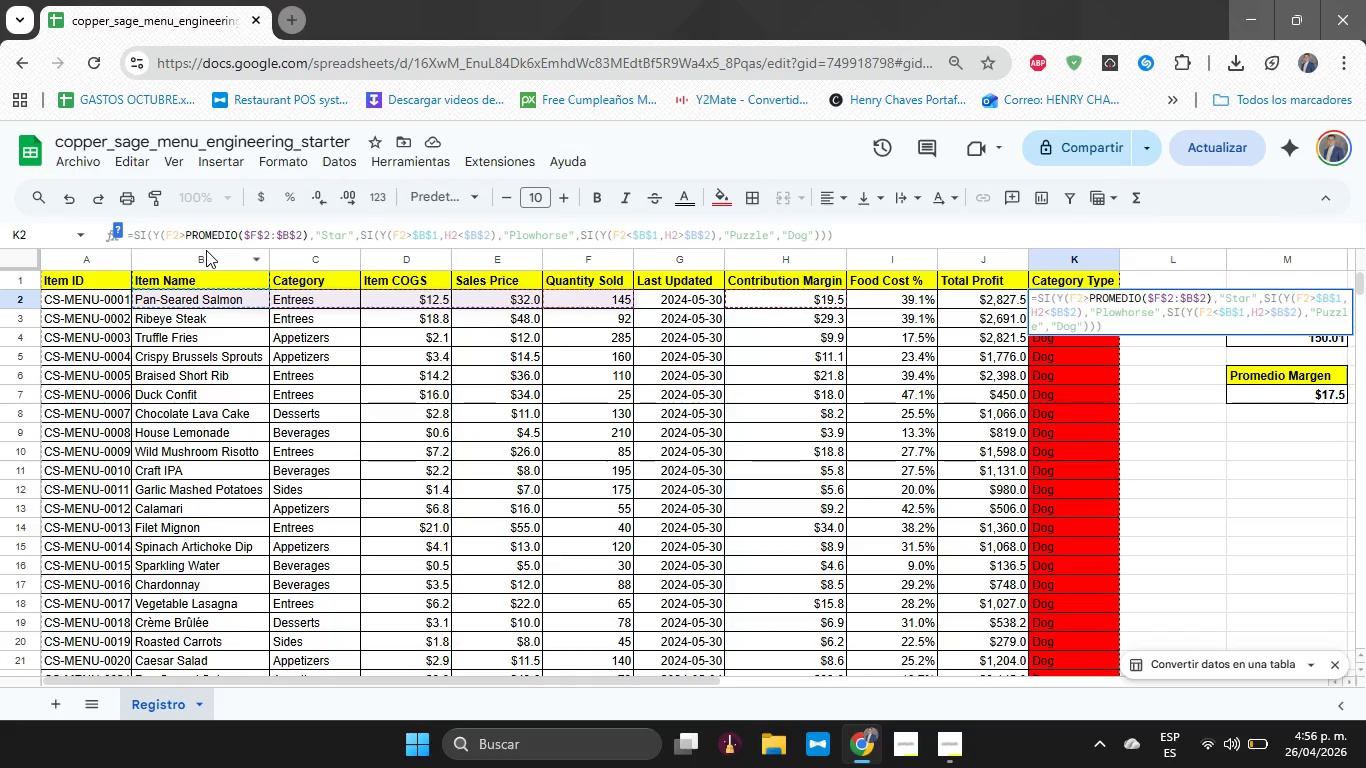 
key(Backspace)
 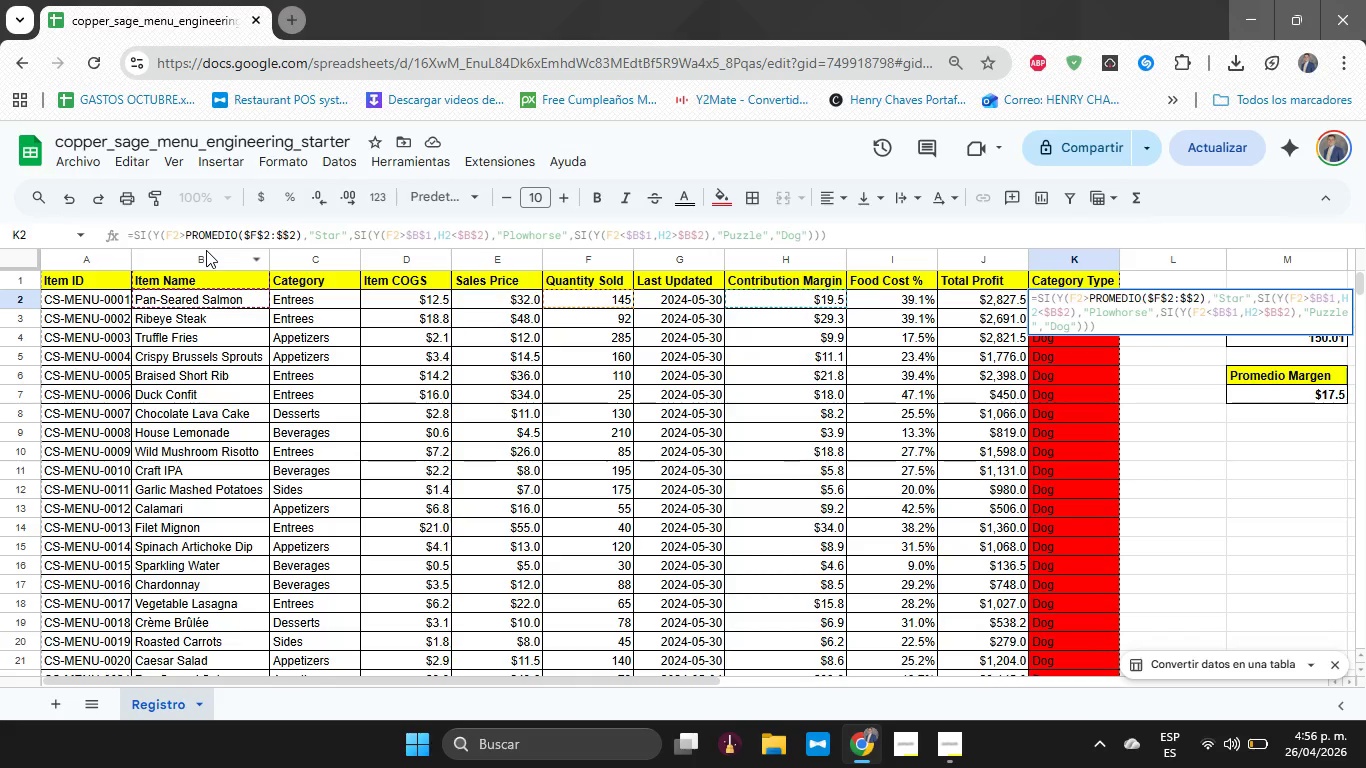 
key(F)
 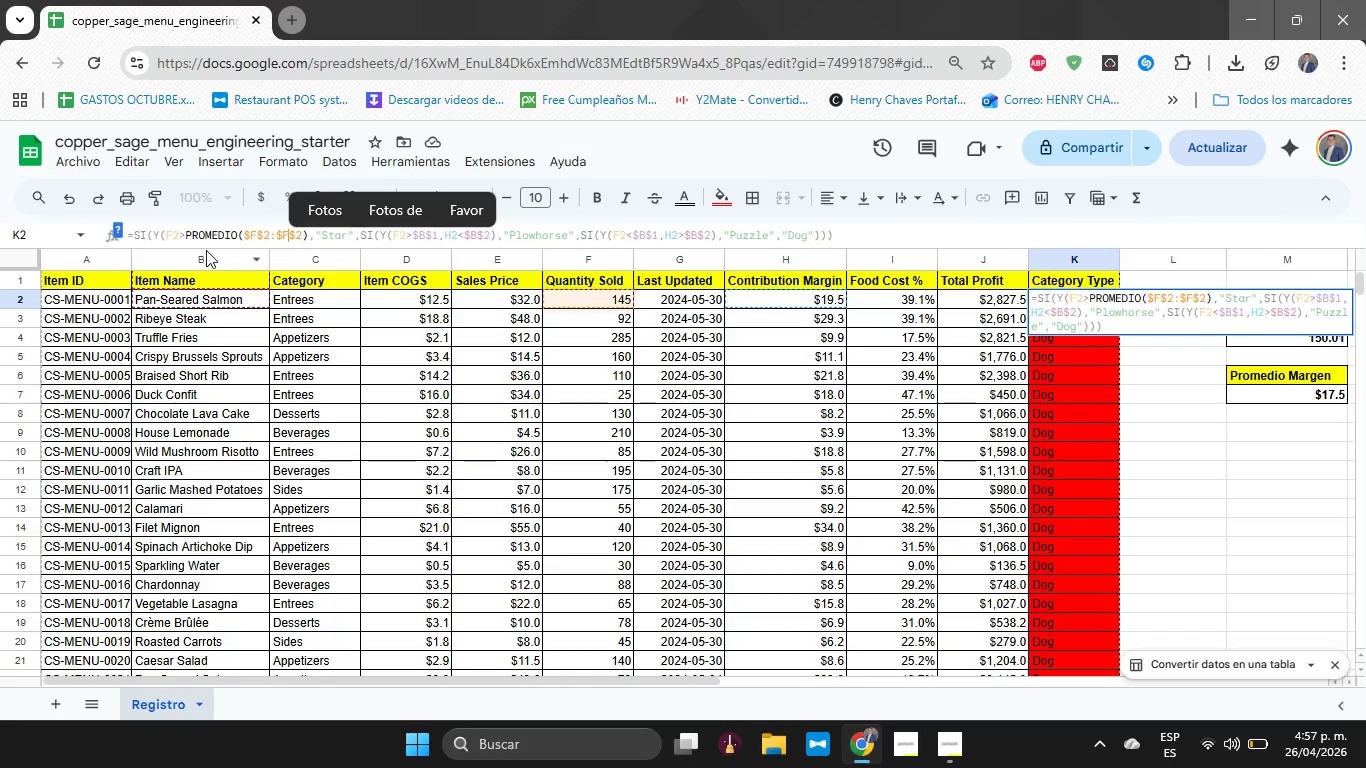 
key(ArrowRight)
 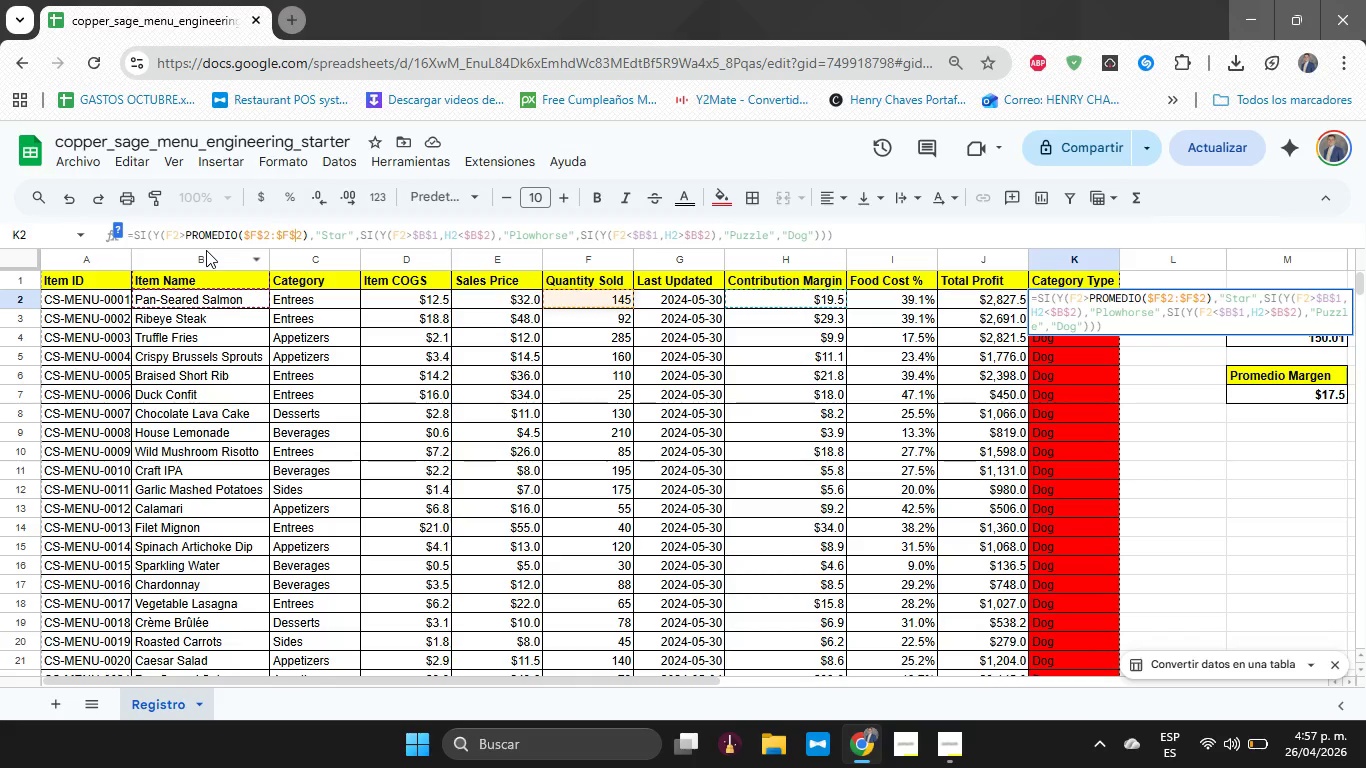 
type(15[Delete]0)
 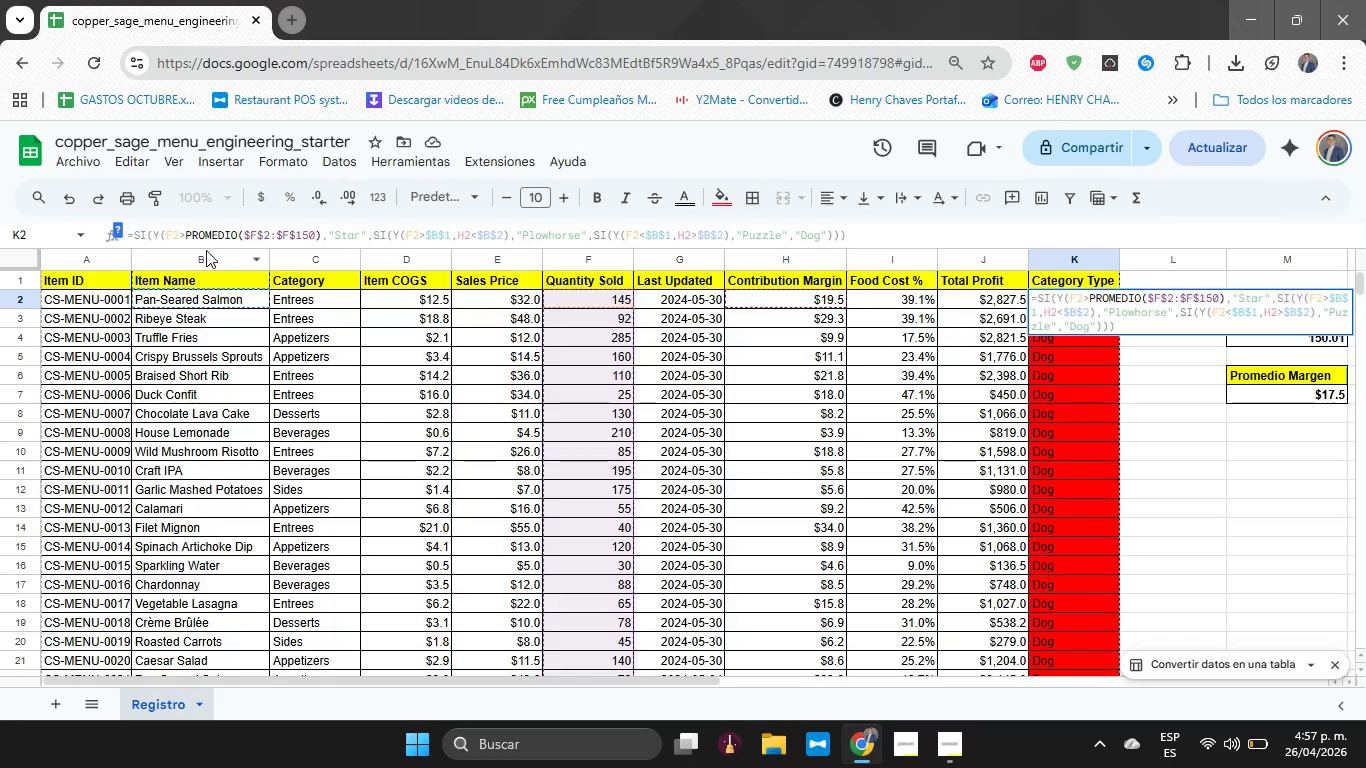 
key(ArrowRight)
 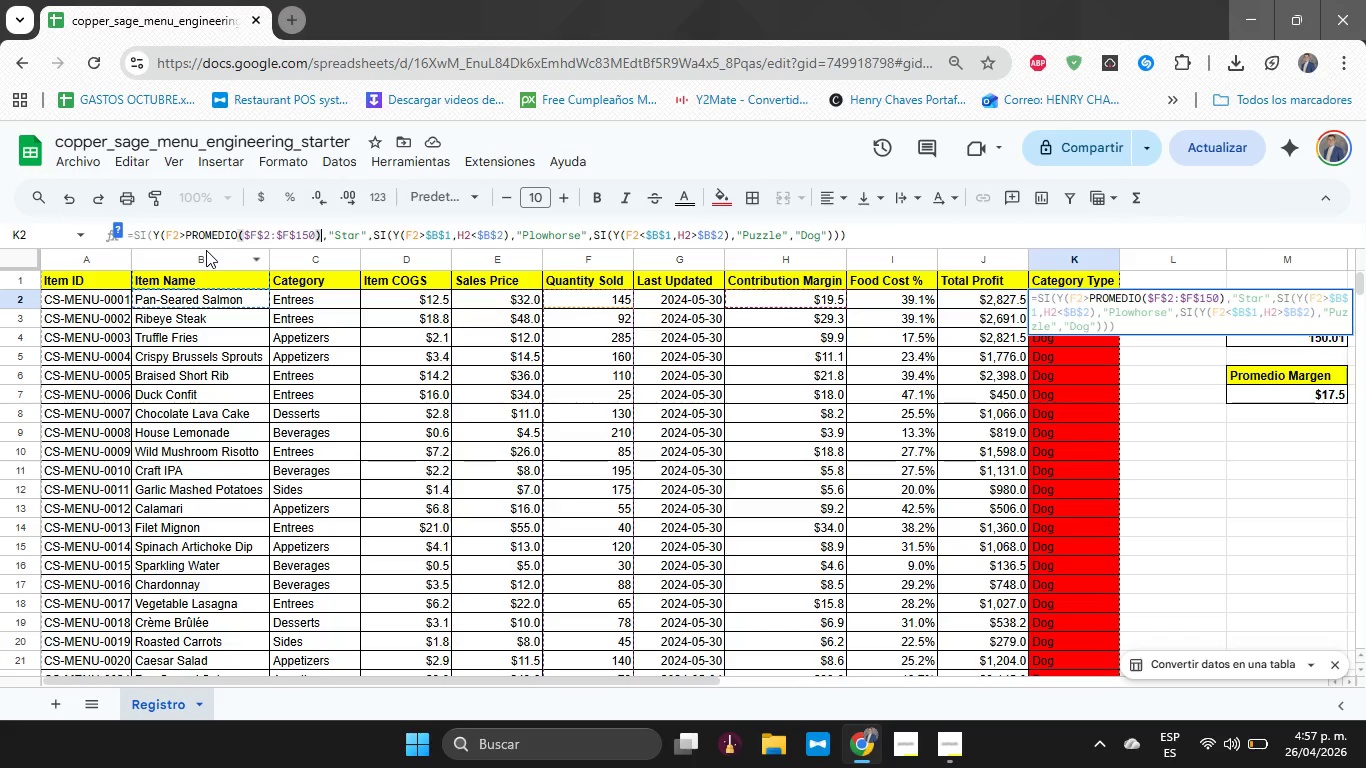 
key(ArrowRight)
 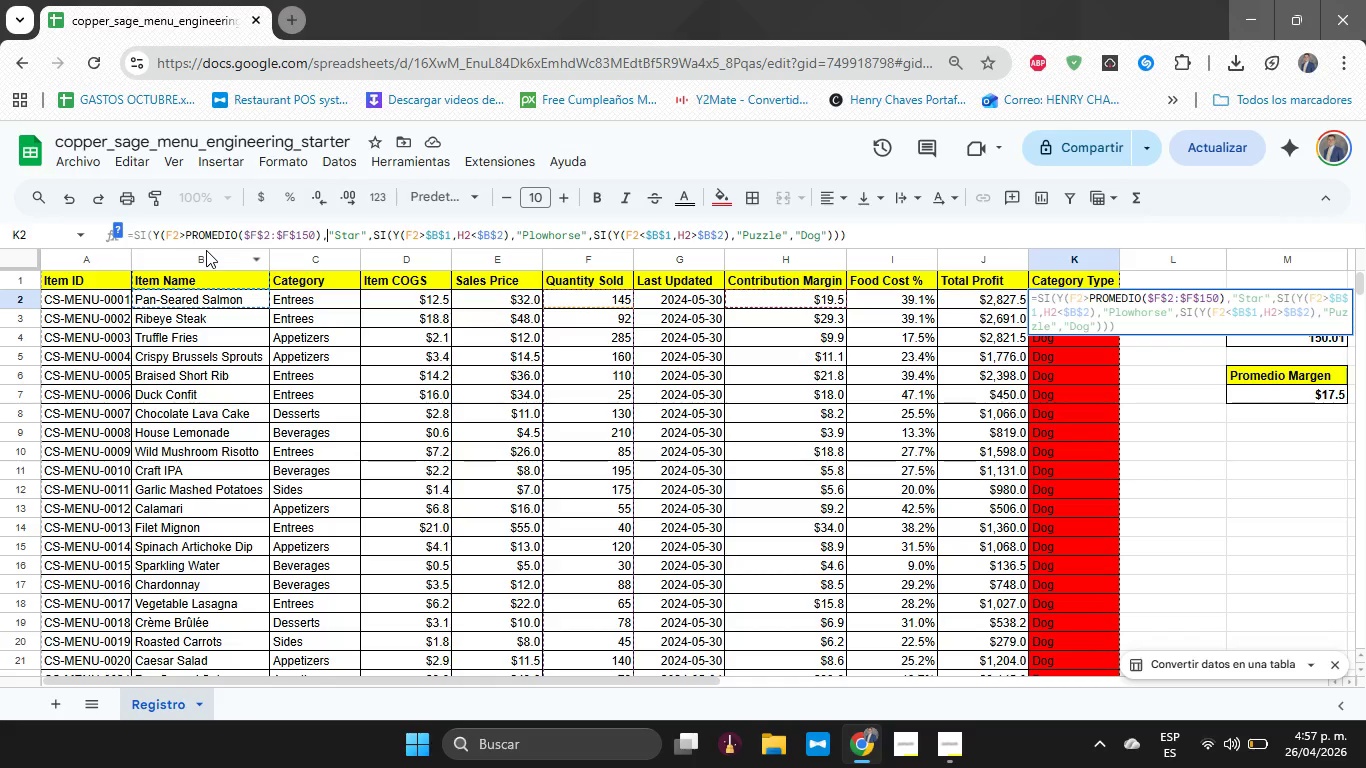 
wait(9.14)
 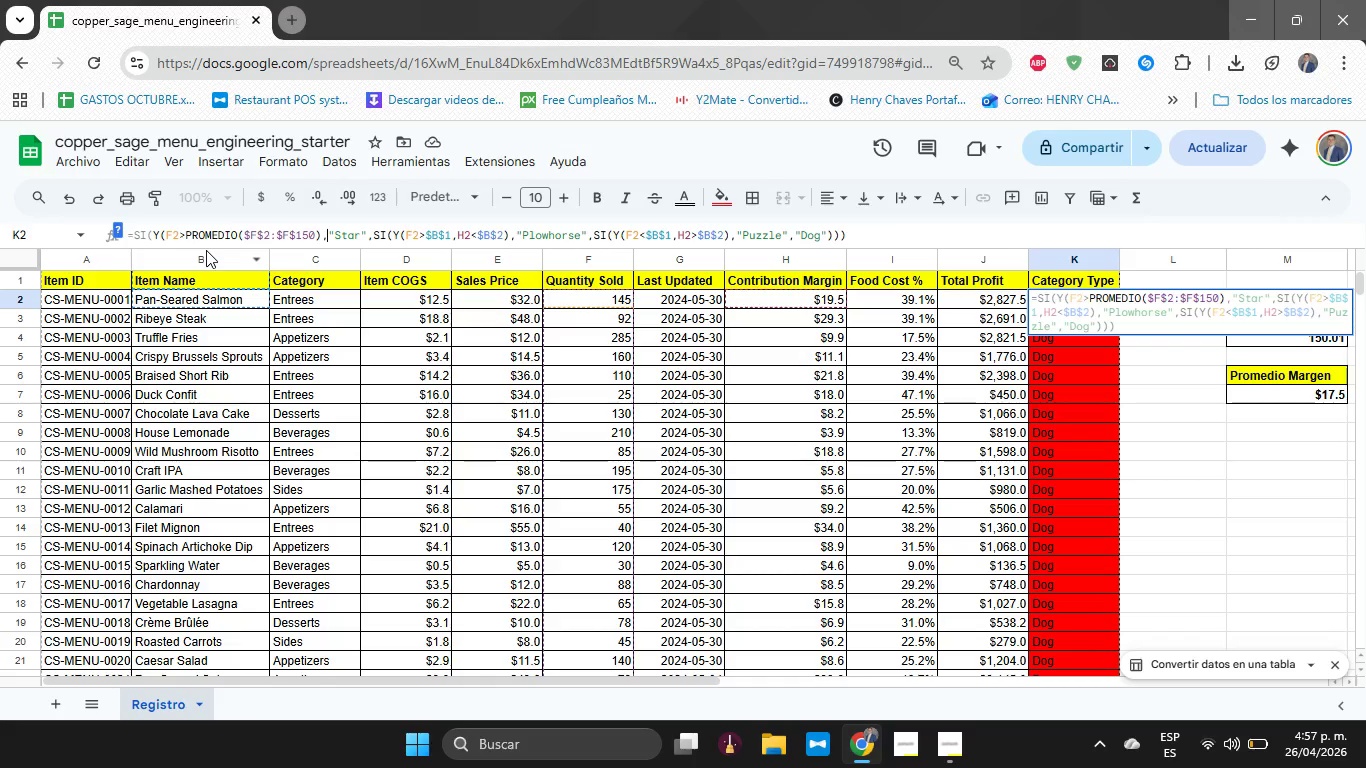 
type(H2)
 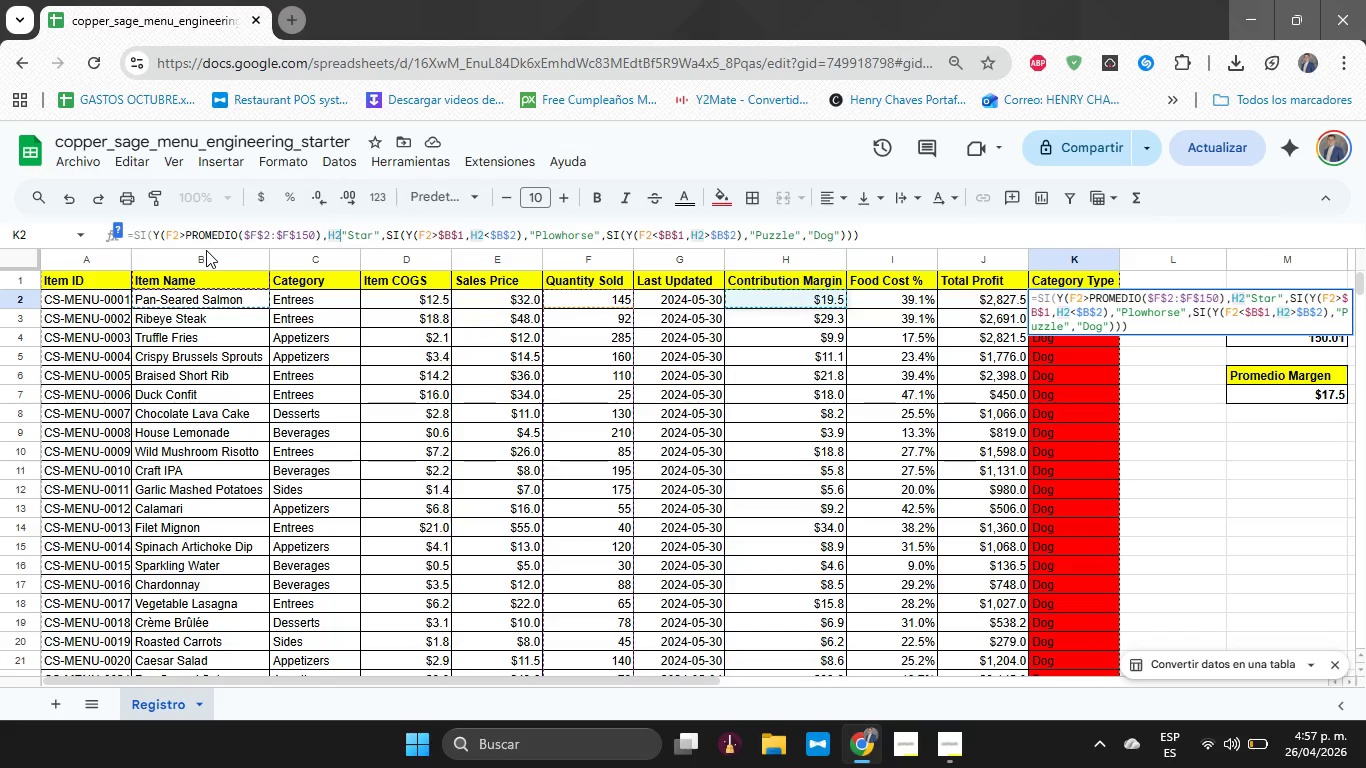 
type(Z)
key(Backspace)
type([Break]promedio)
 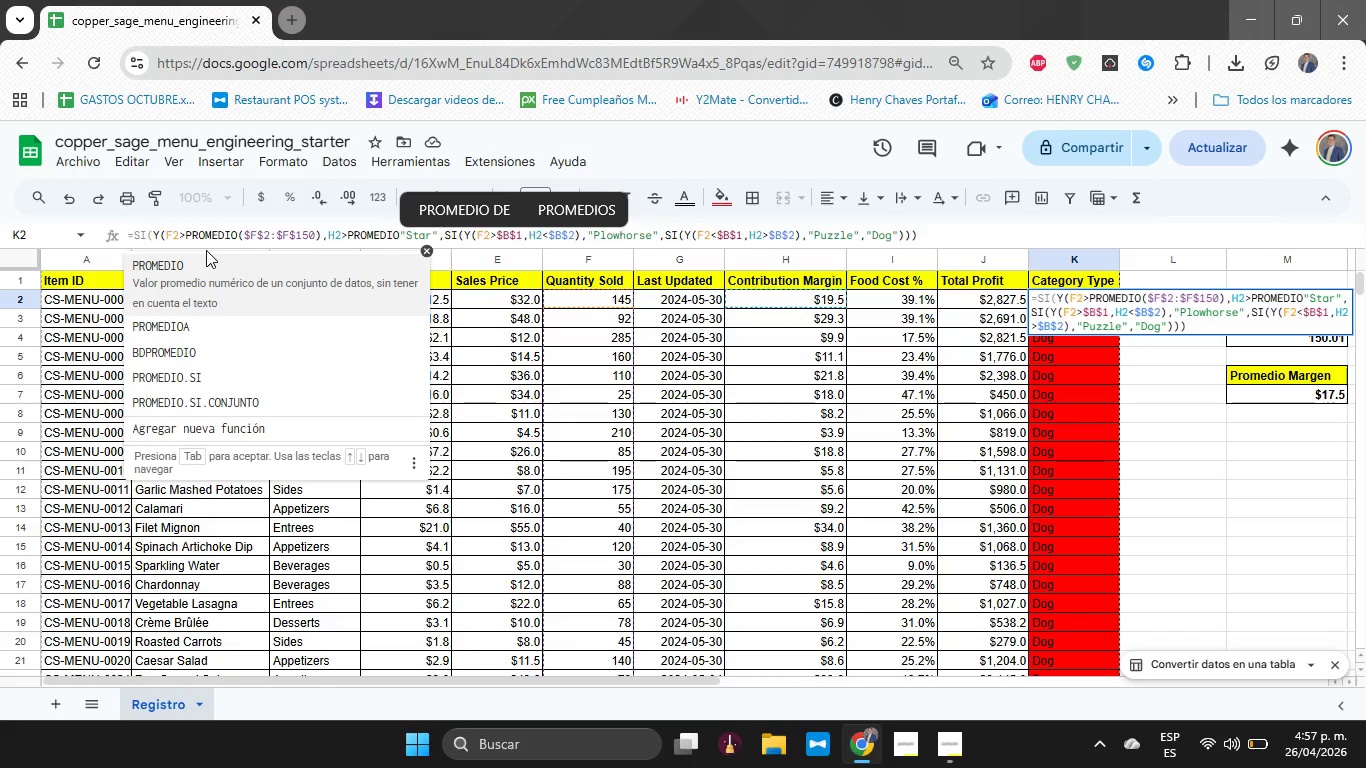 
key(Shift+8)
 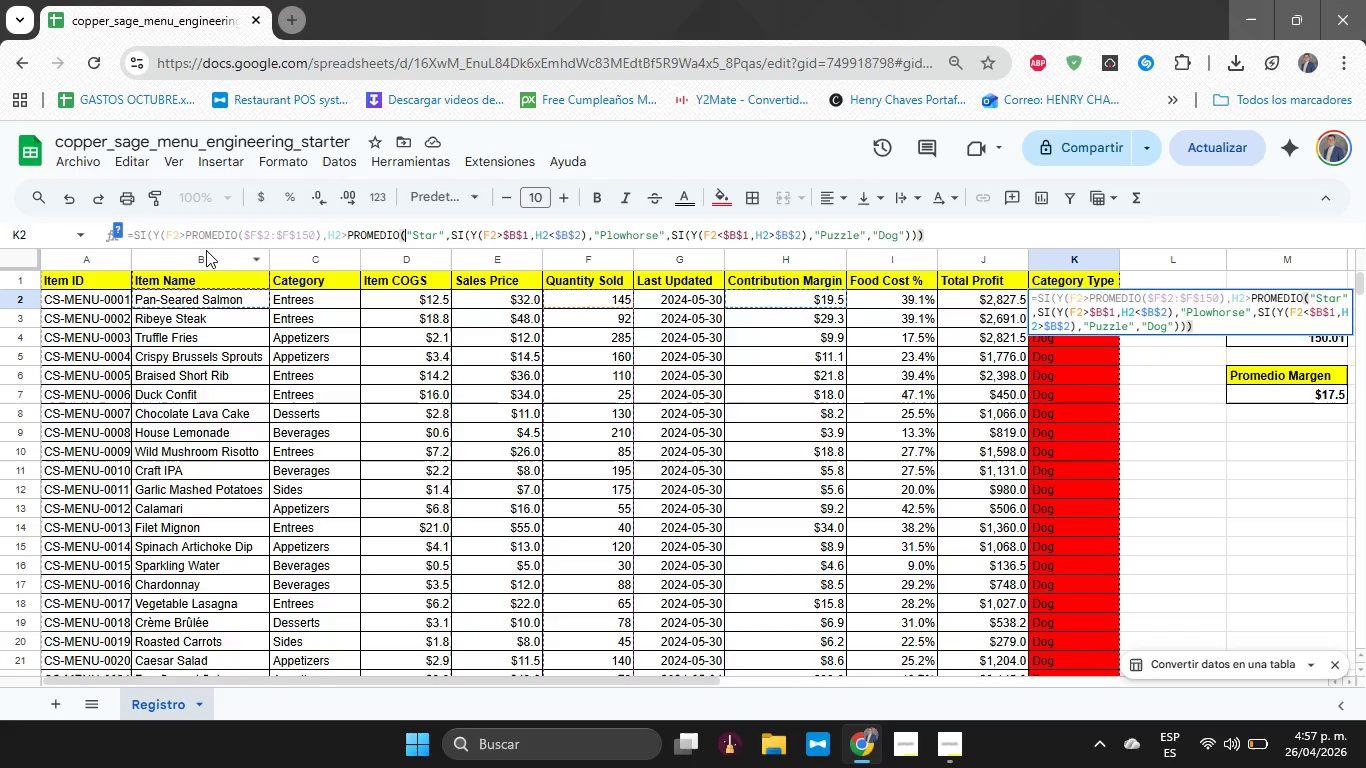 
type($h$)
 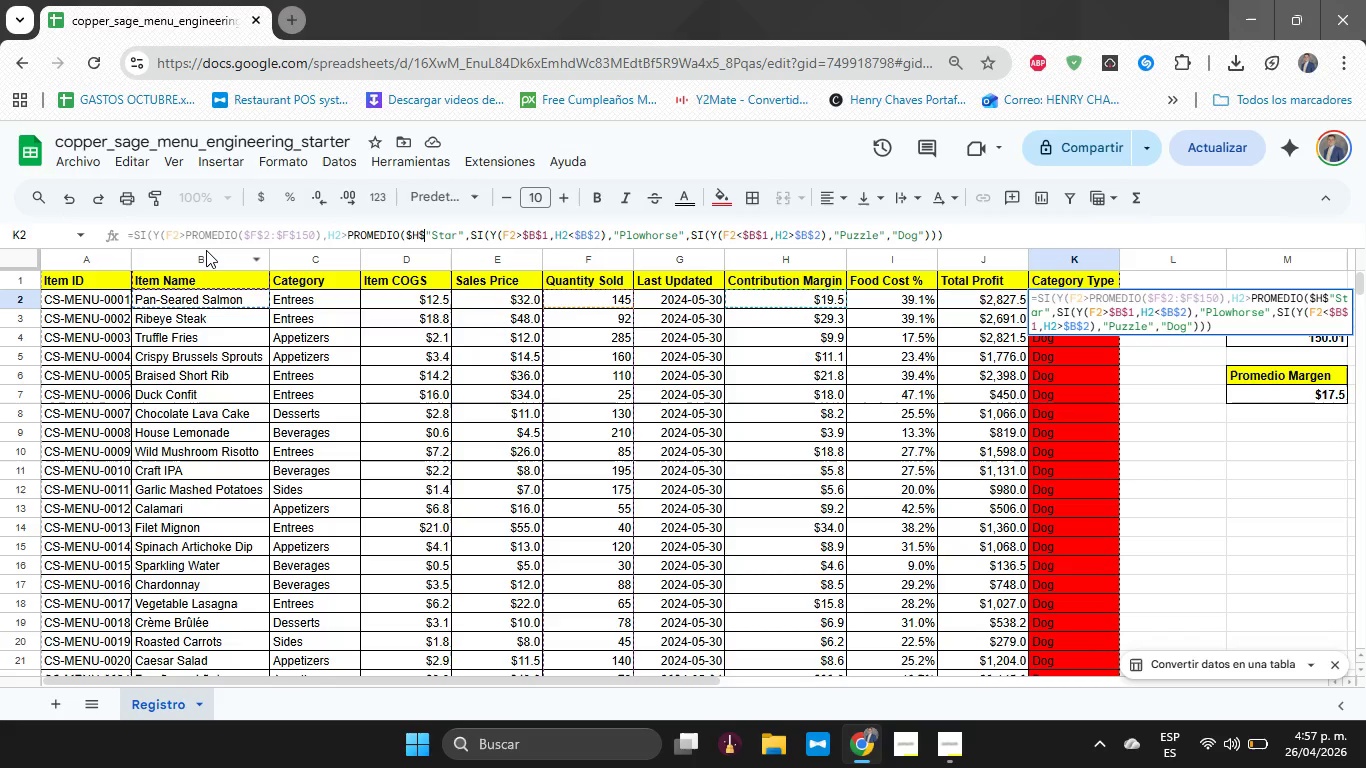 
key(Shift+2)
 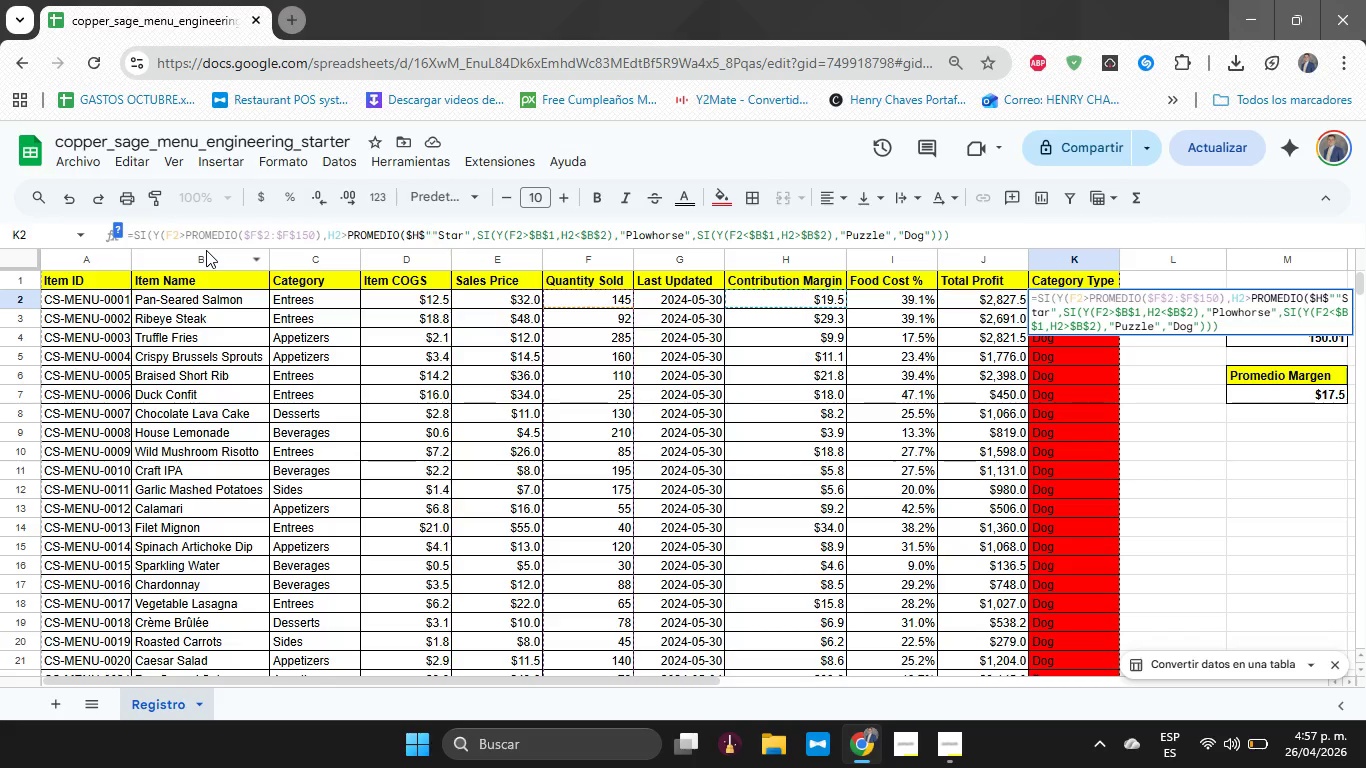 
key(Backspace)
 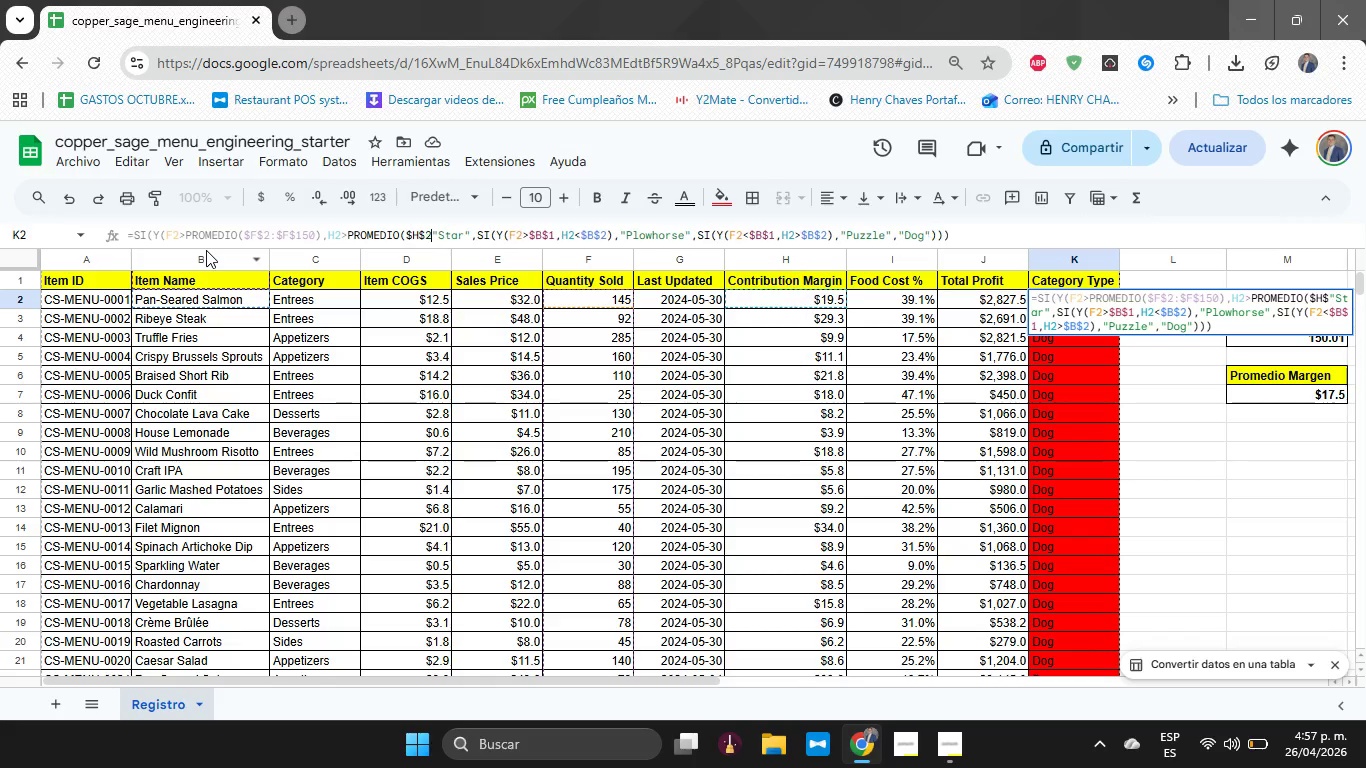 
key(2)
 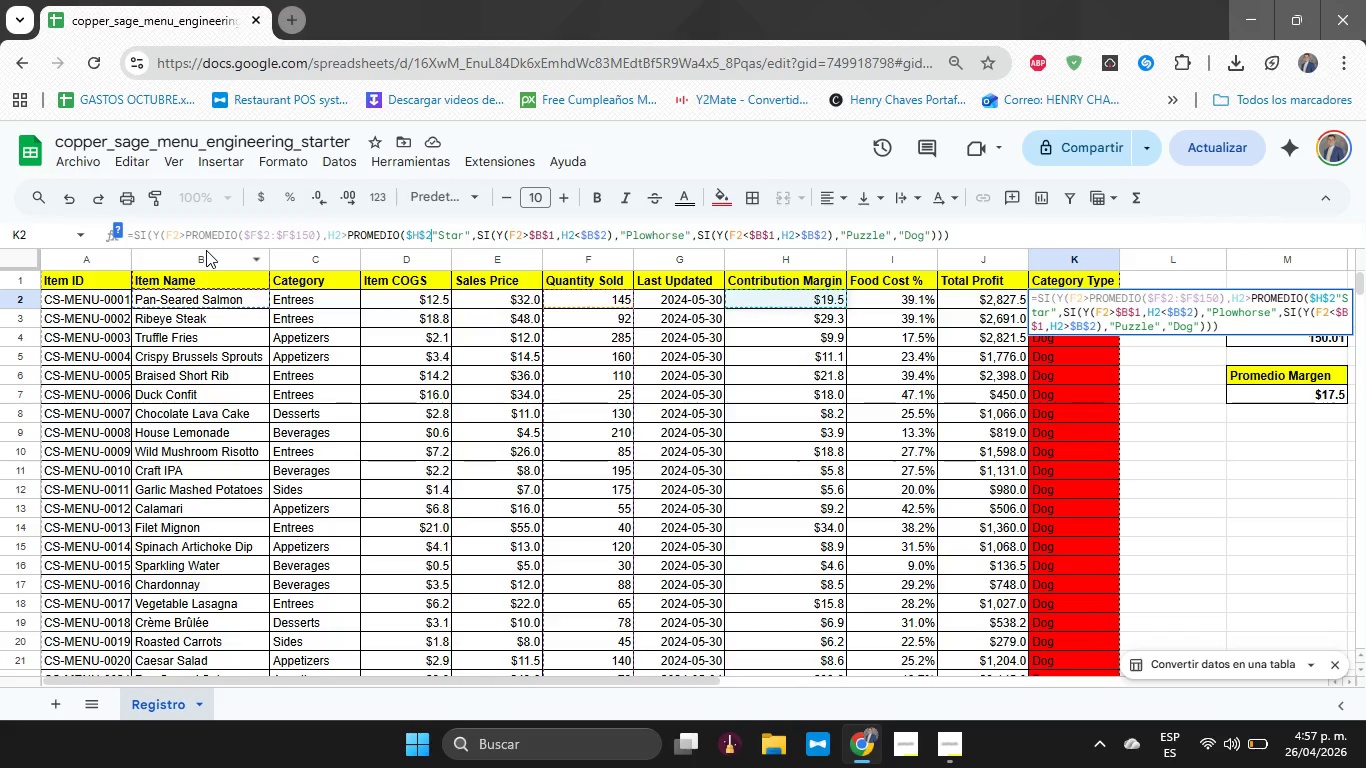 
key(Shift+Period)
 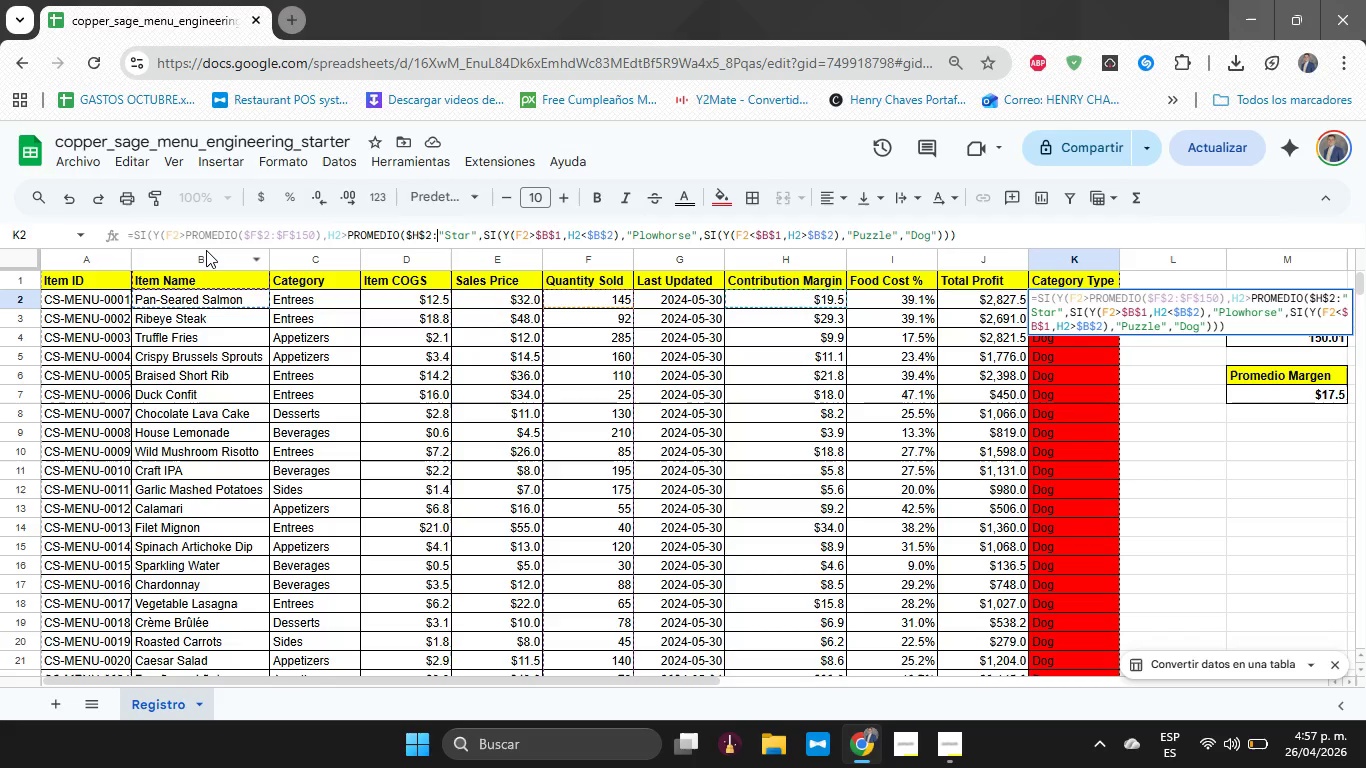 
key(Shift+4)
 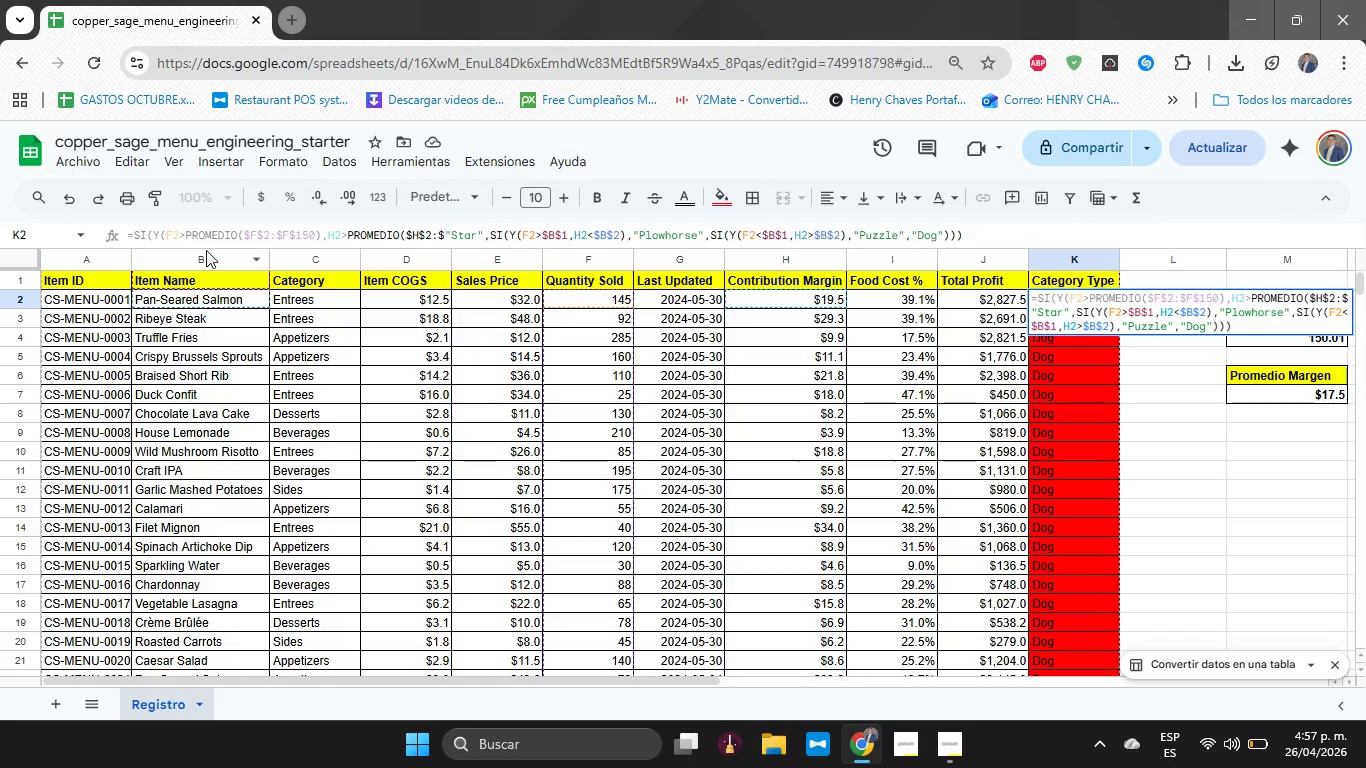 
type(h$150)
 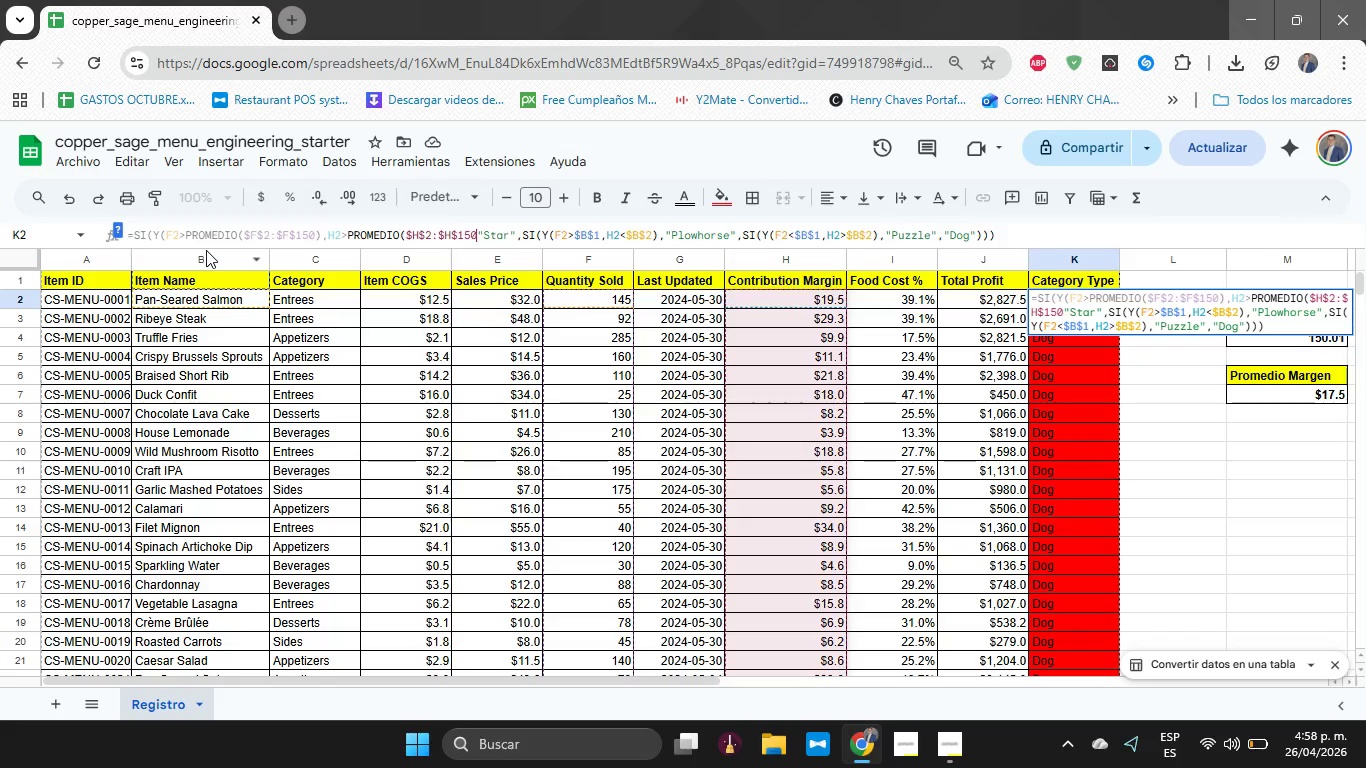 
type((()
 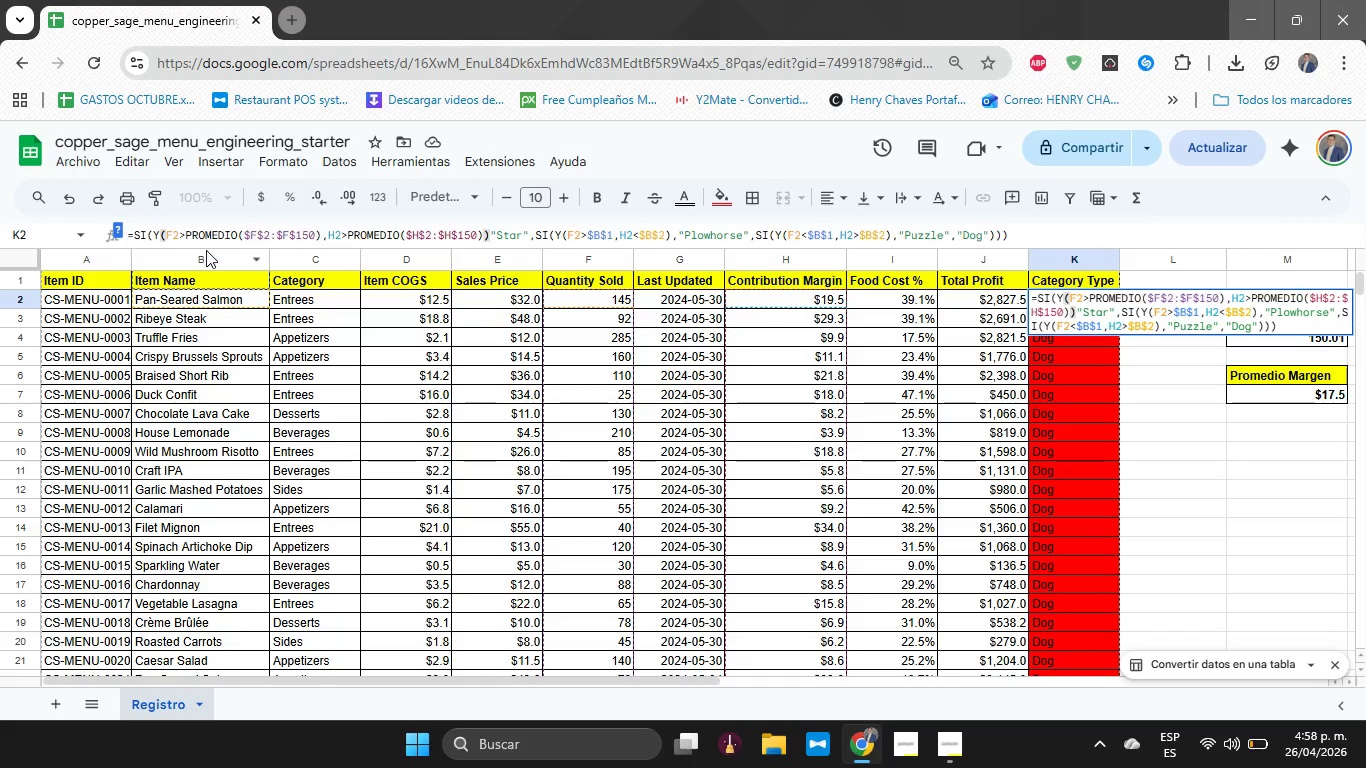 
key(Comma)
 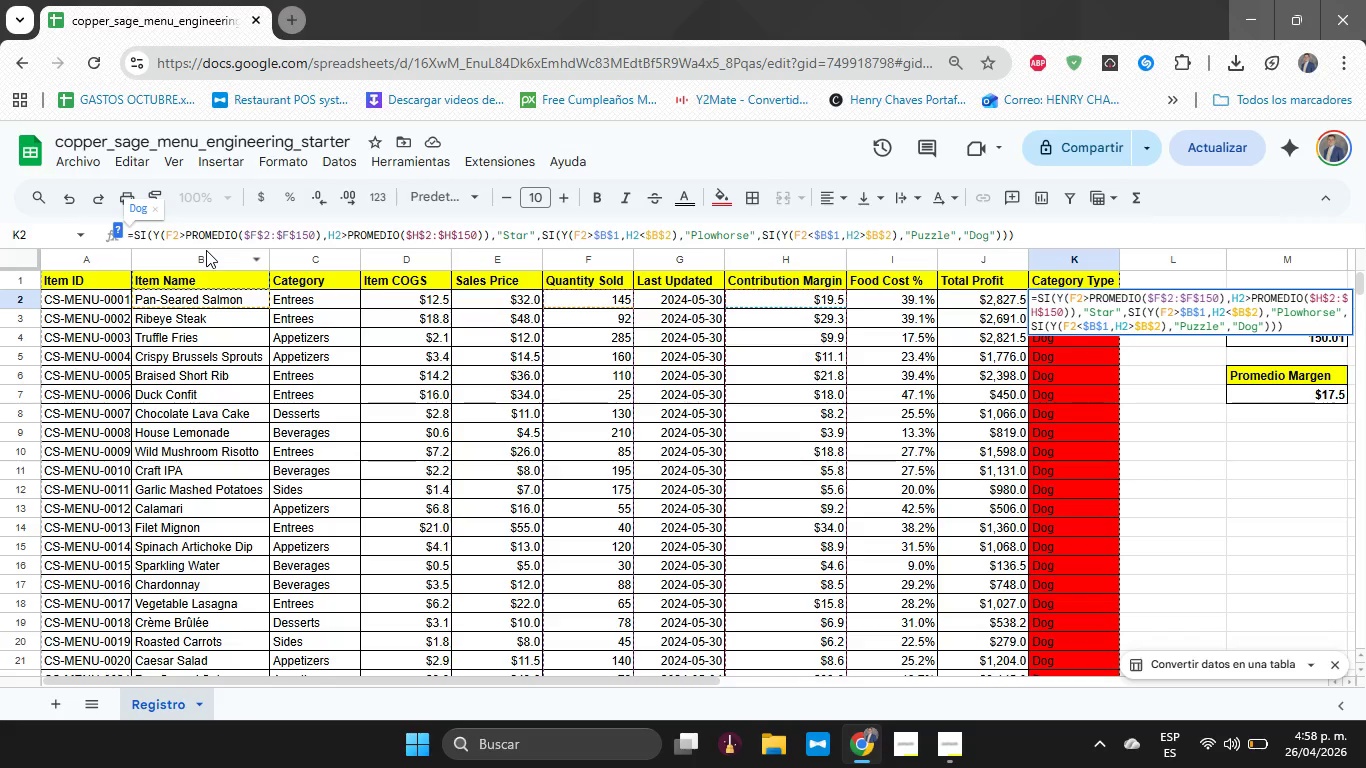 
key(ArrowRight)
 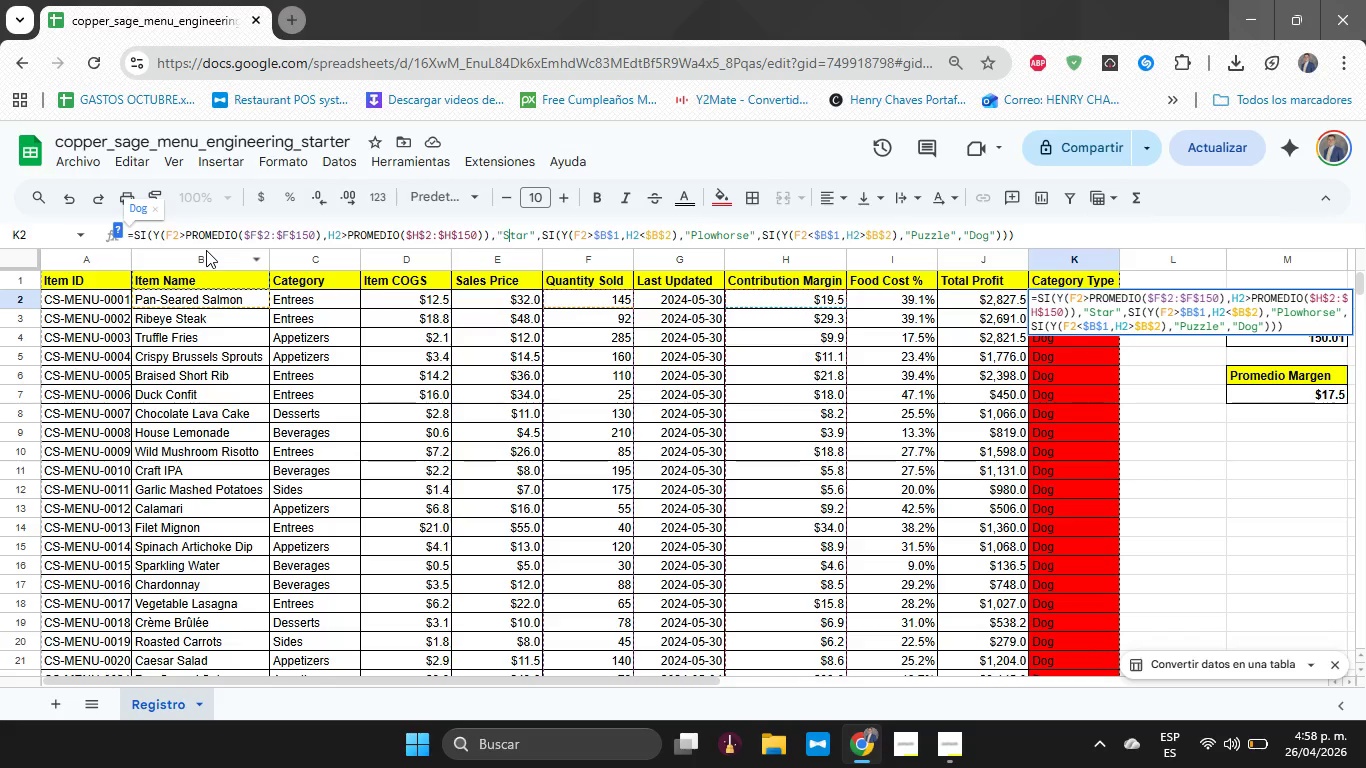 
key(ArrowRight)
 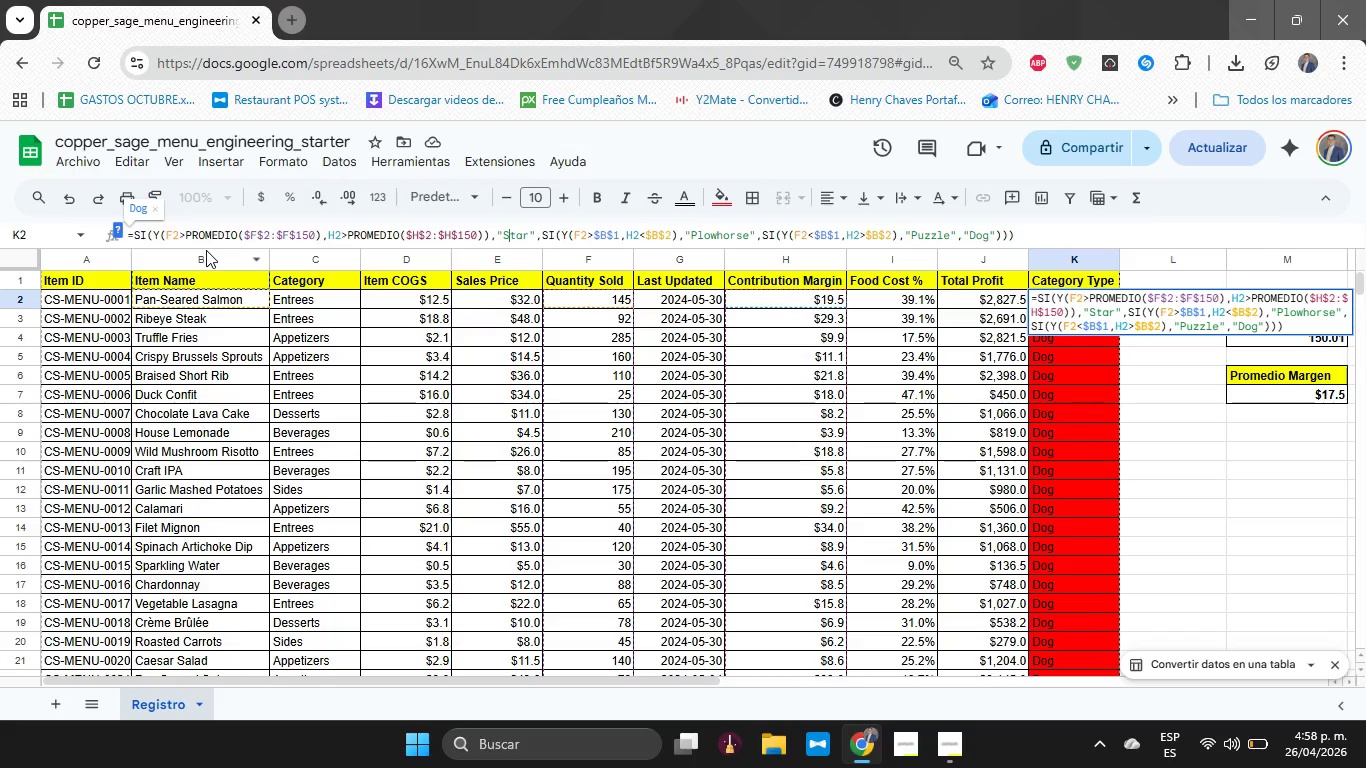 
key(ArrowRight)
 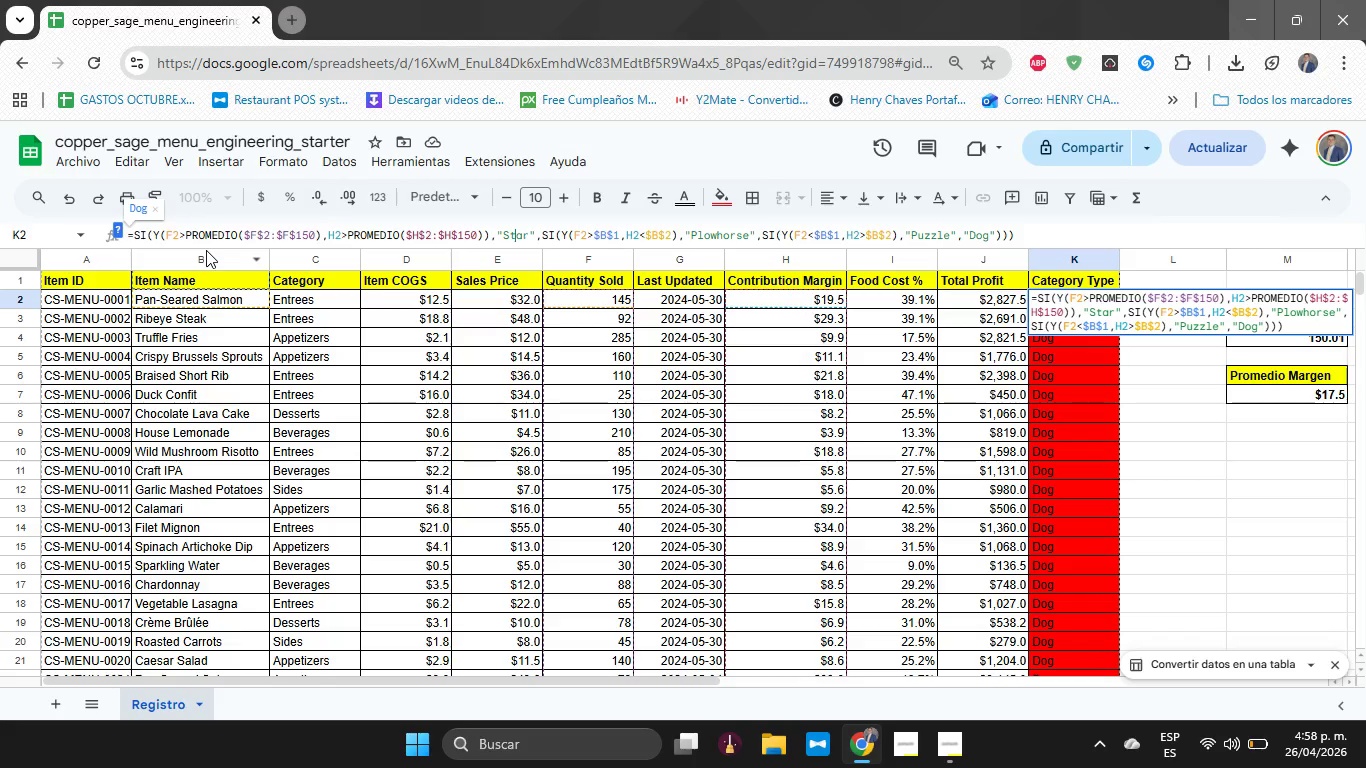 
key(ArrowRight)
 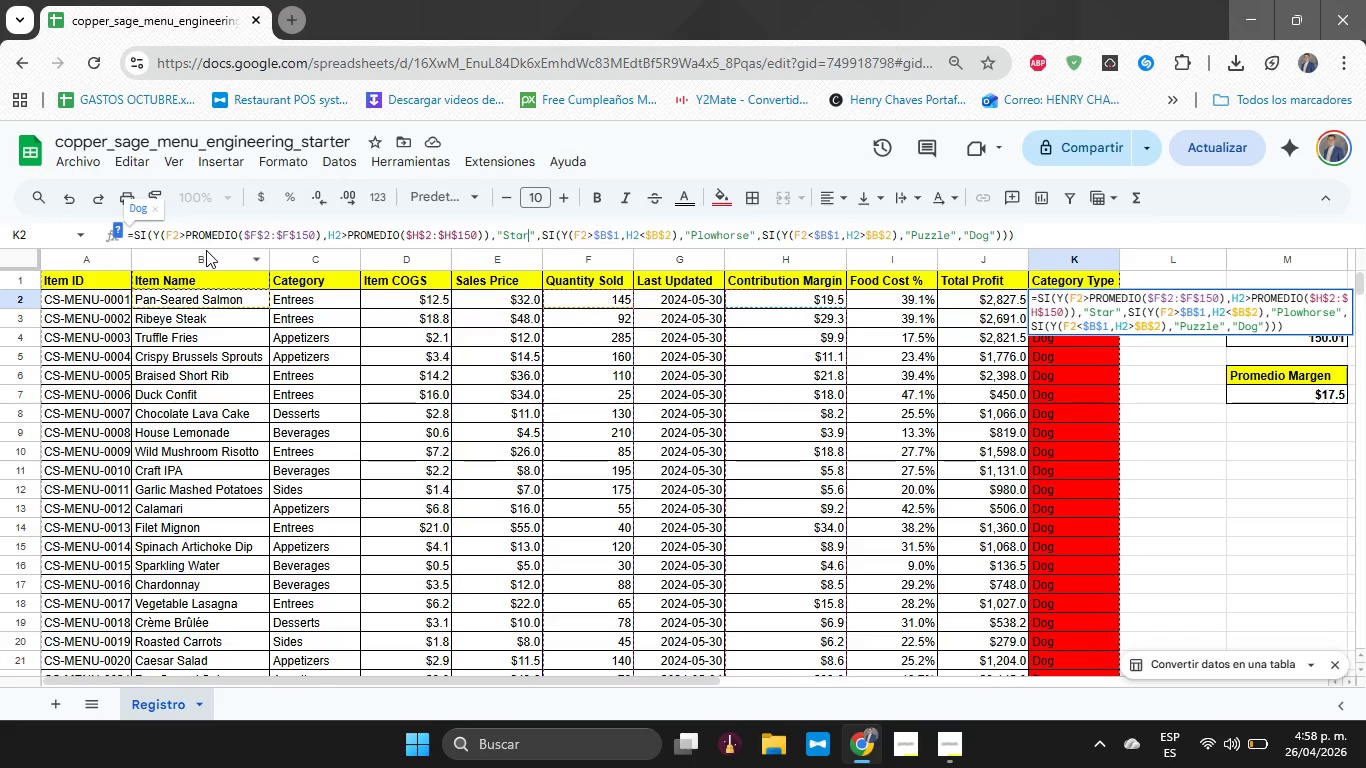 
key(ArrowRight)
 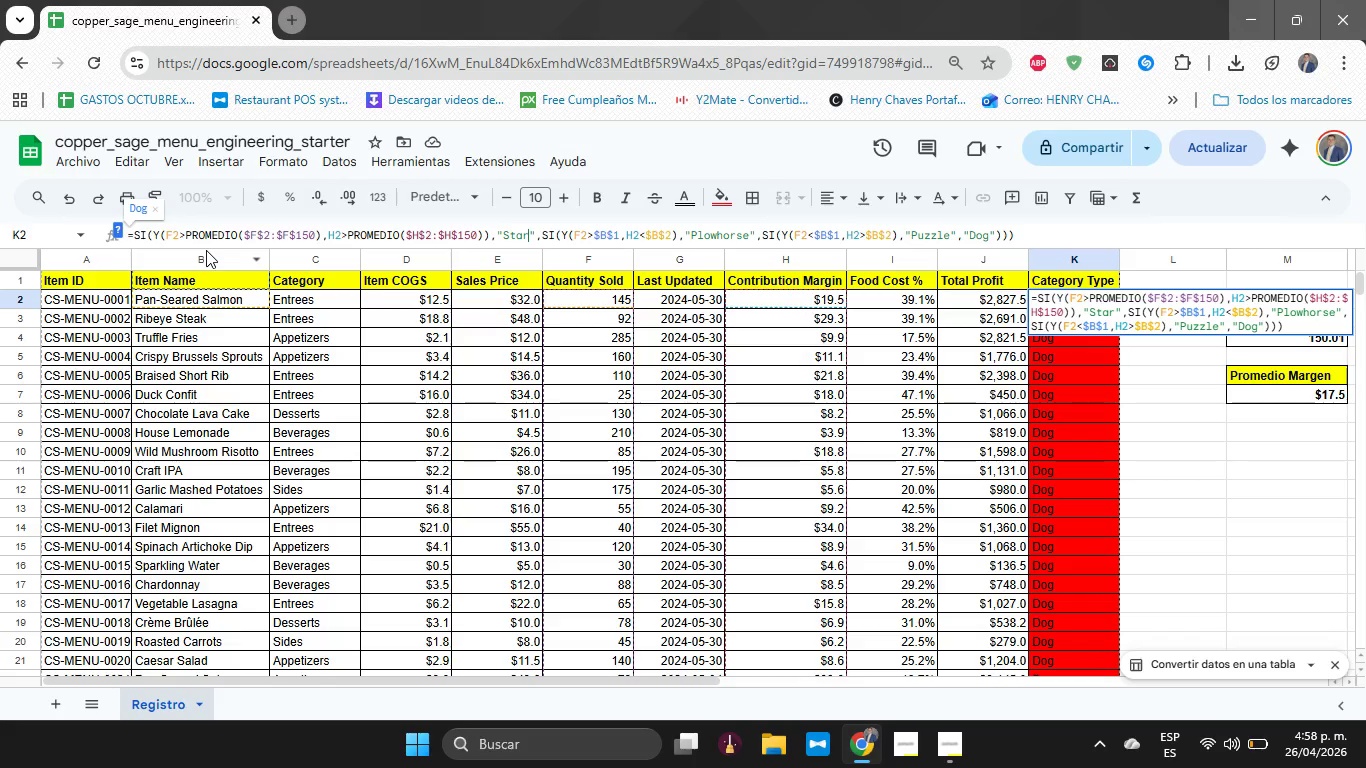 
key(ArrowRight)
 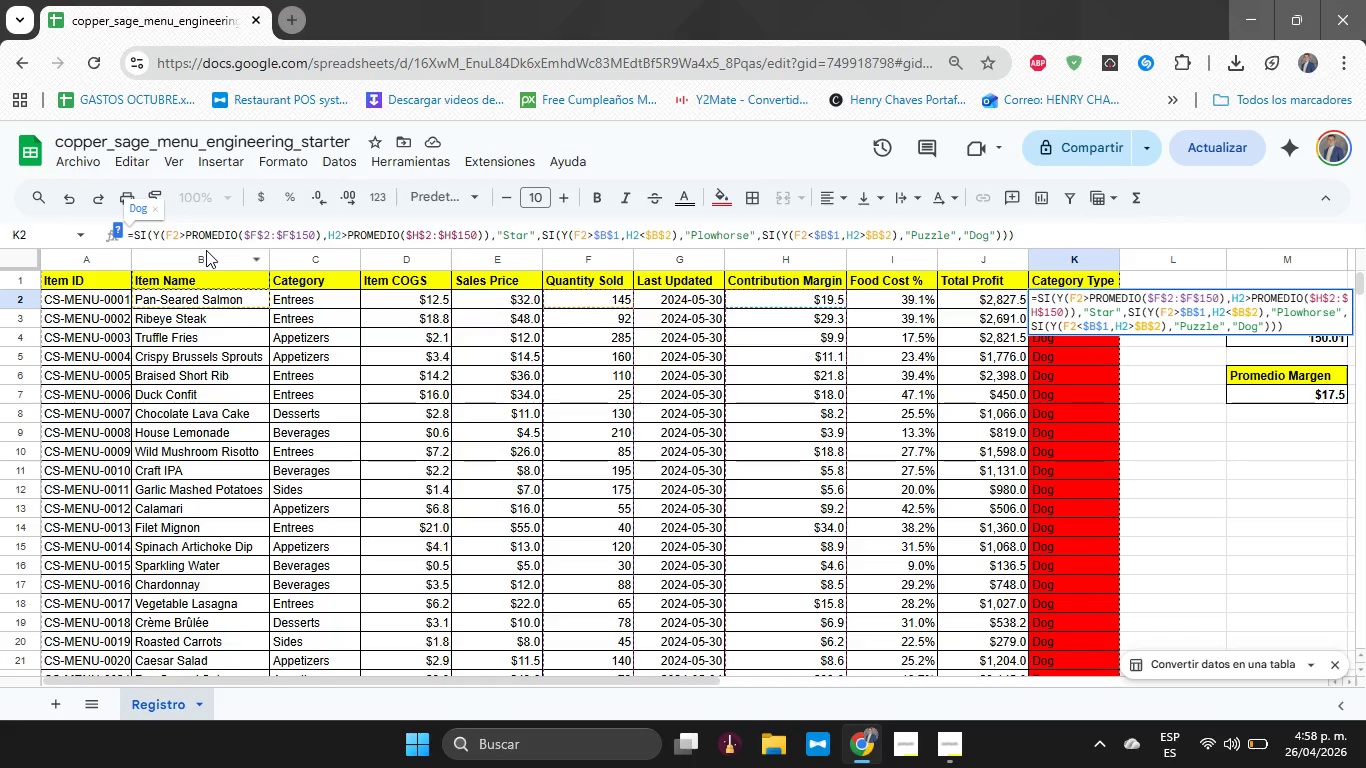 
key(ArrowRight)
 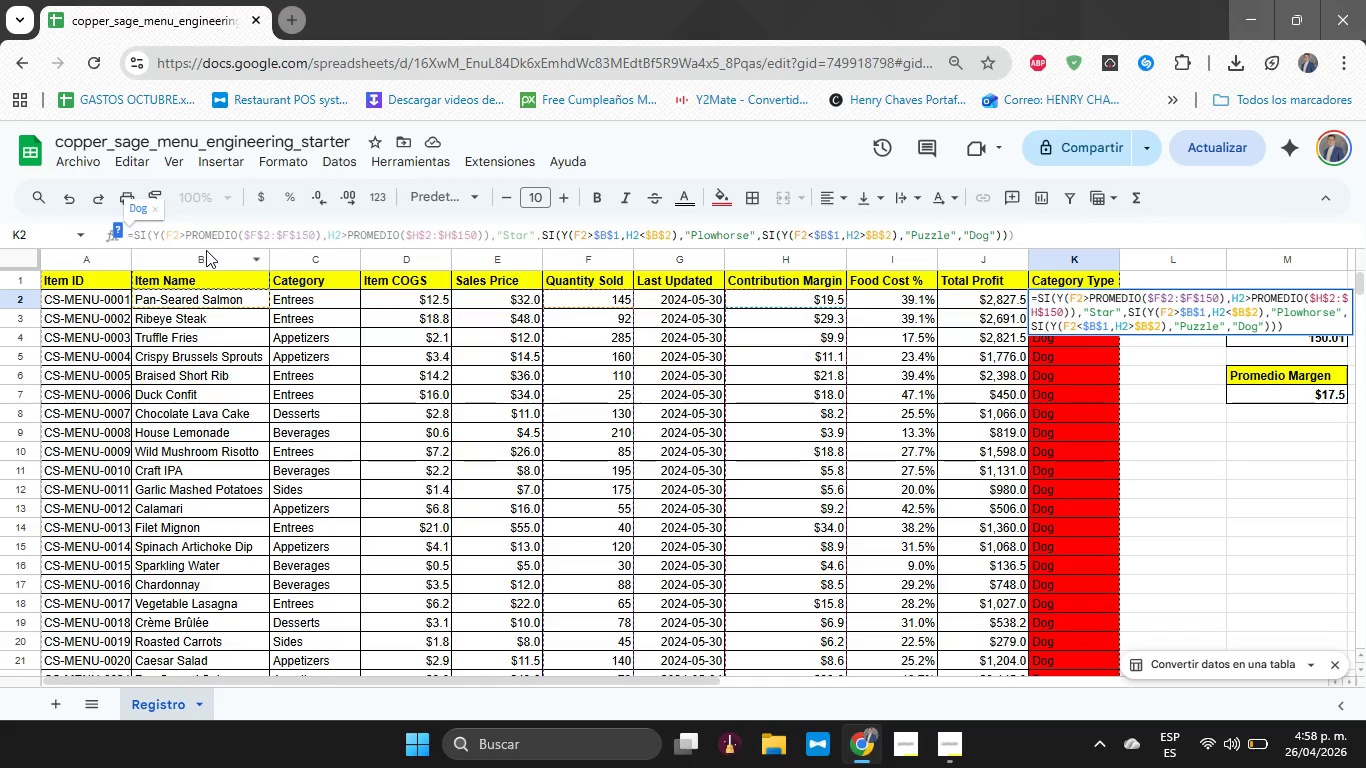 
key(ArrowRight)
 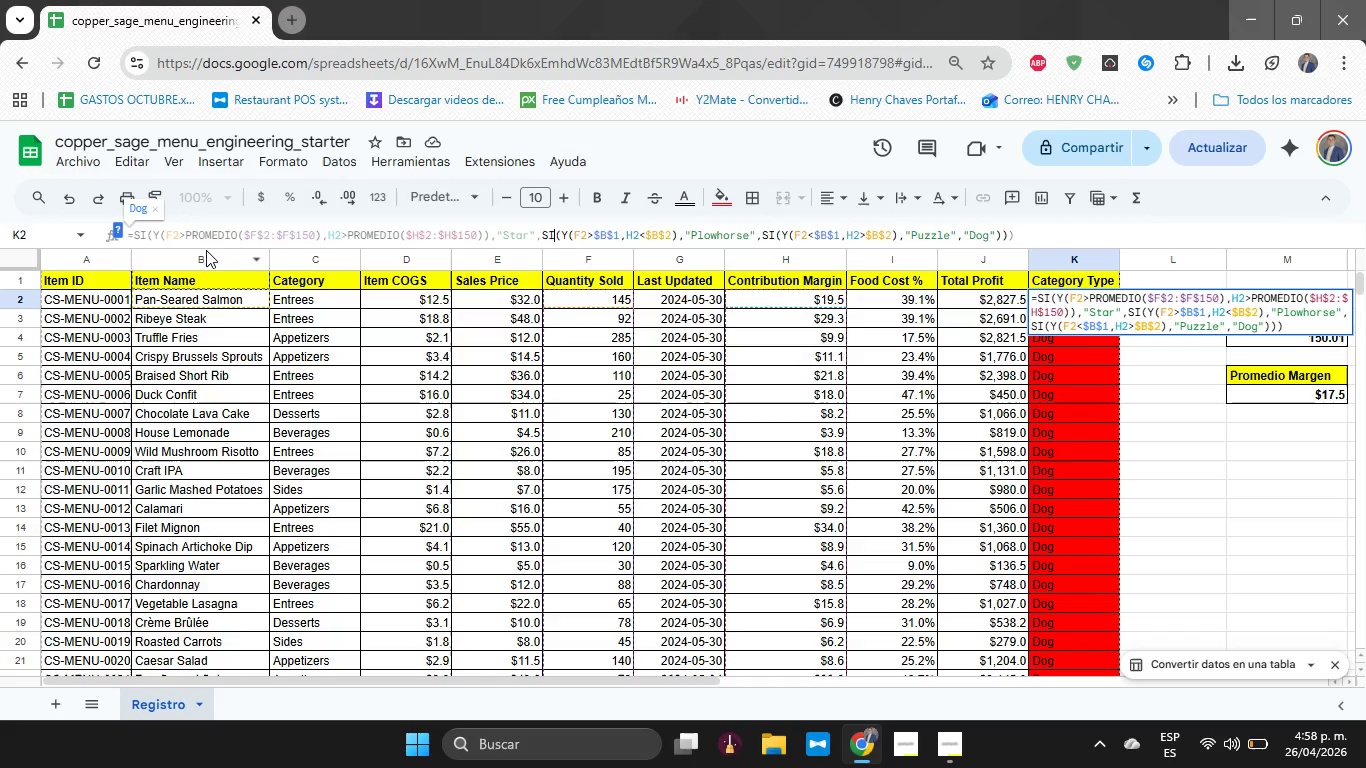 
key(ArrowRight)
 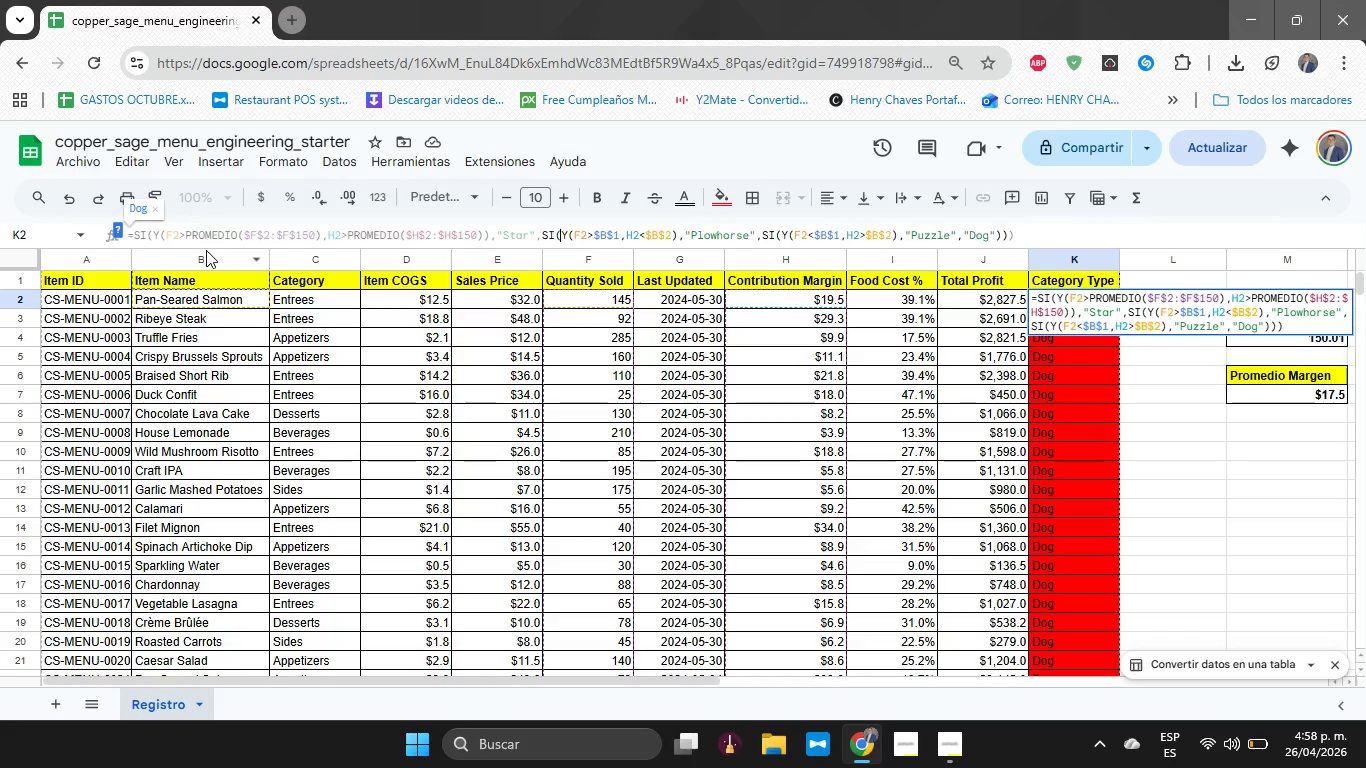 
key(ArrowRight)
 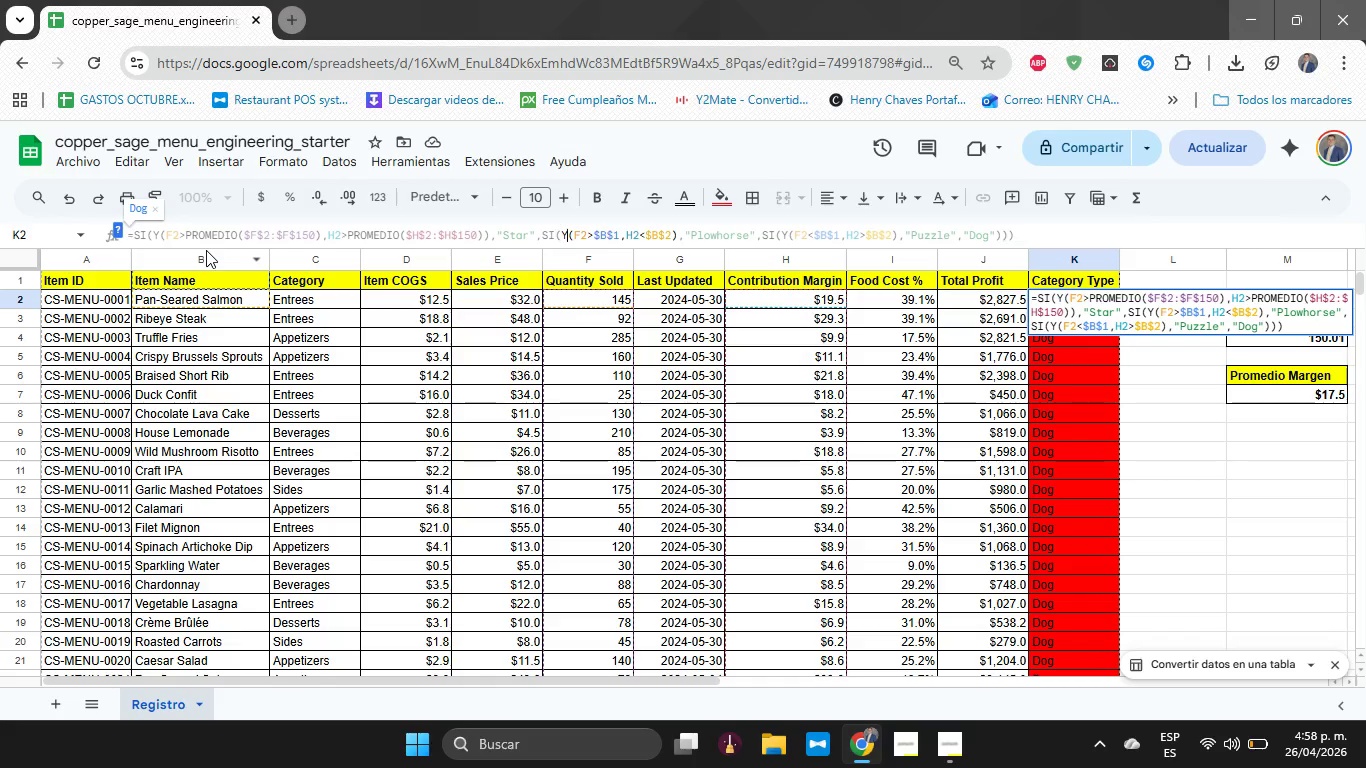 
key(ArrowRight)
 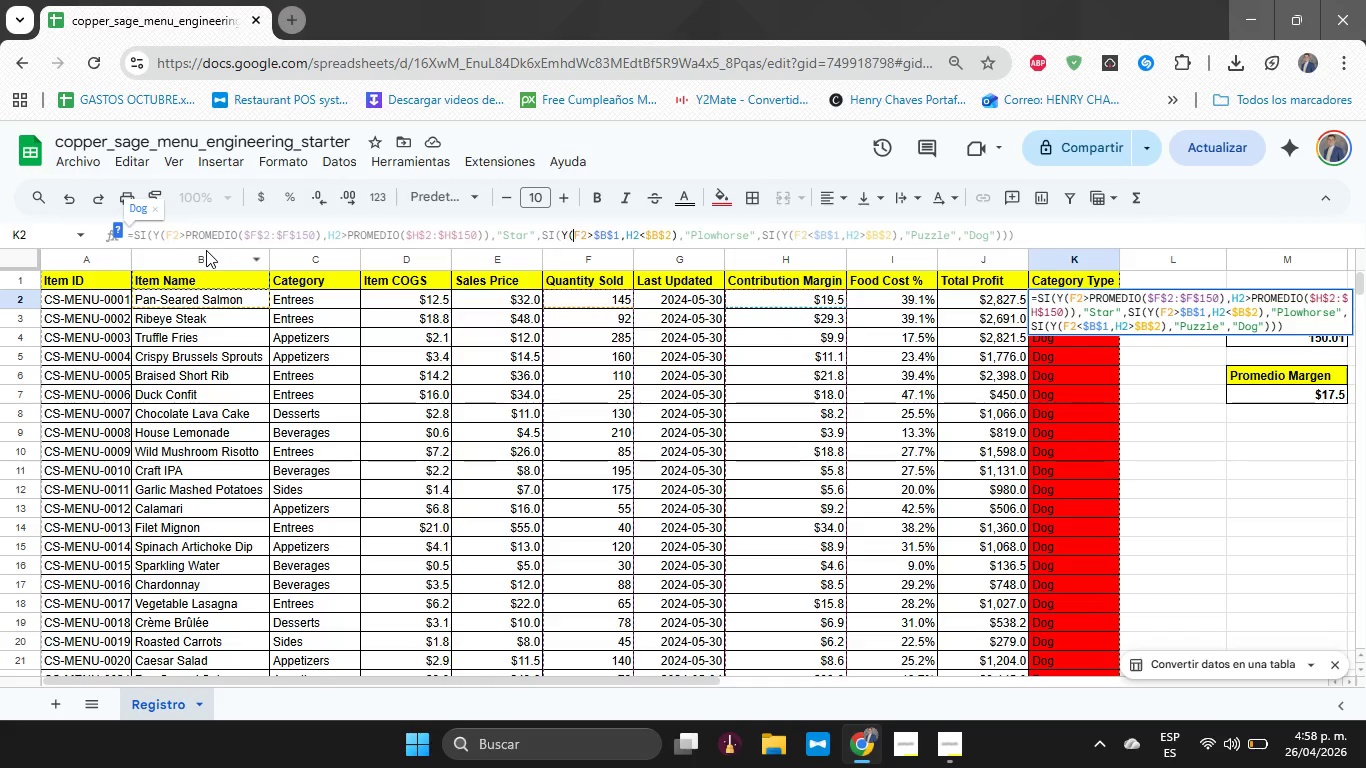 
key(ArrowRight)
 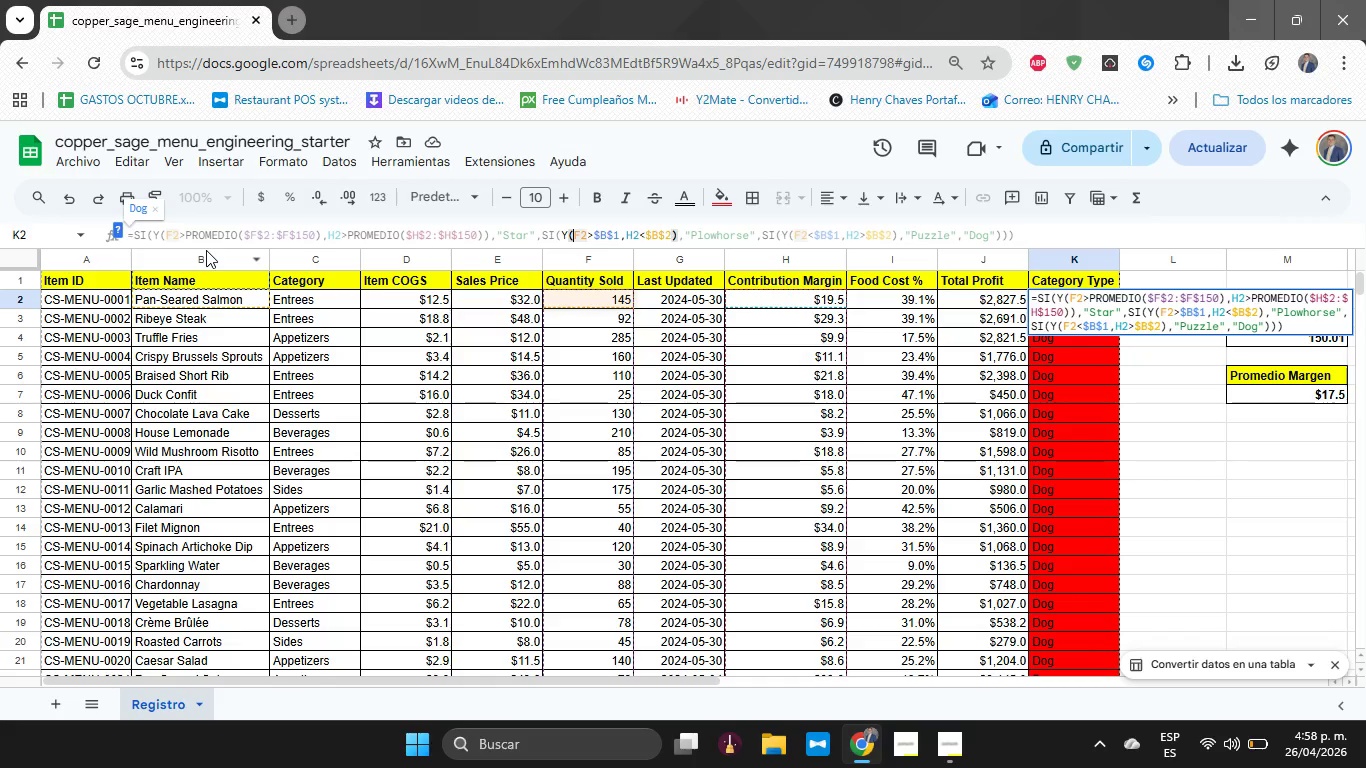 
key(ArrowRight)
 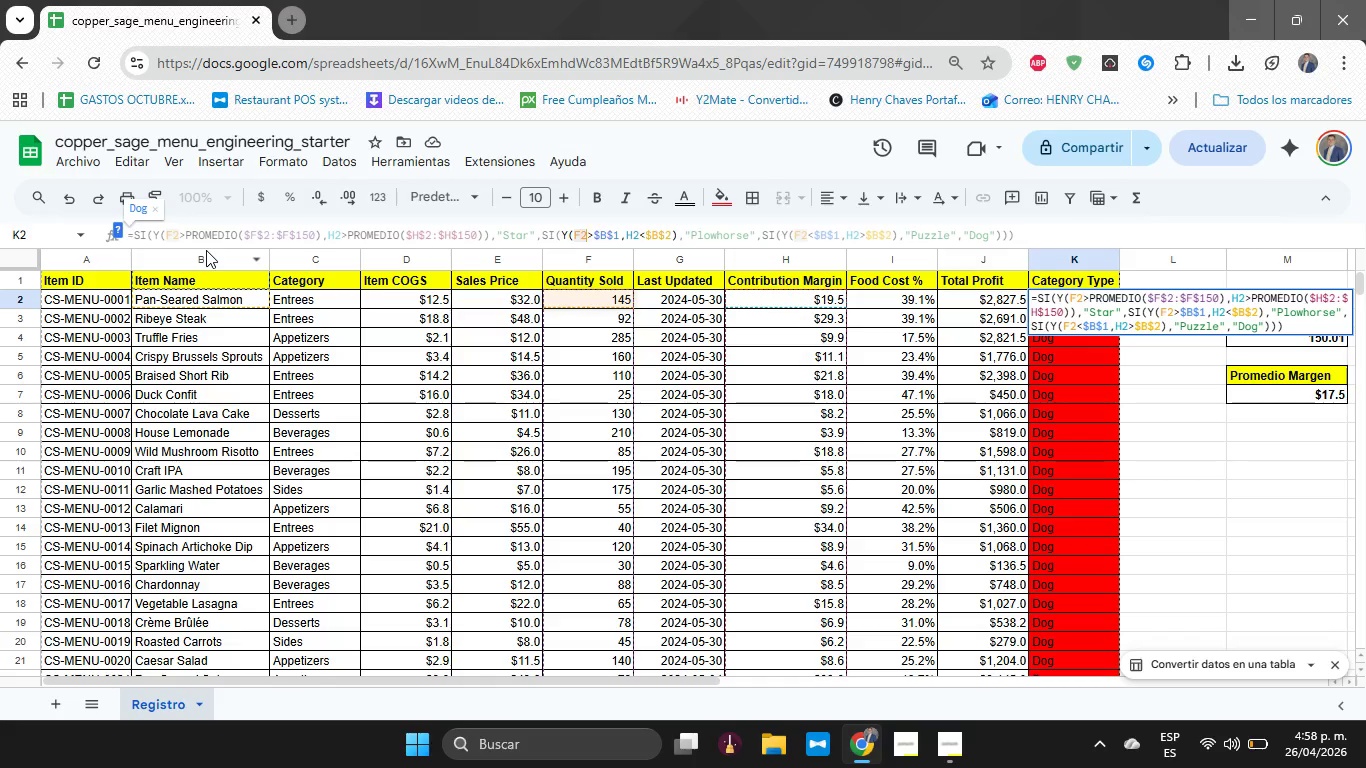 
key(ArrowRight)
 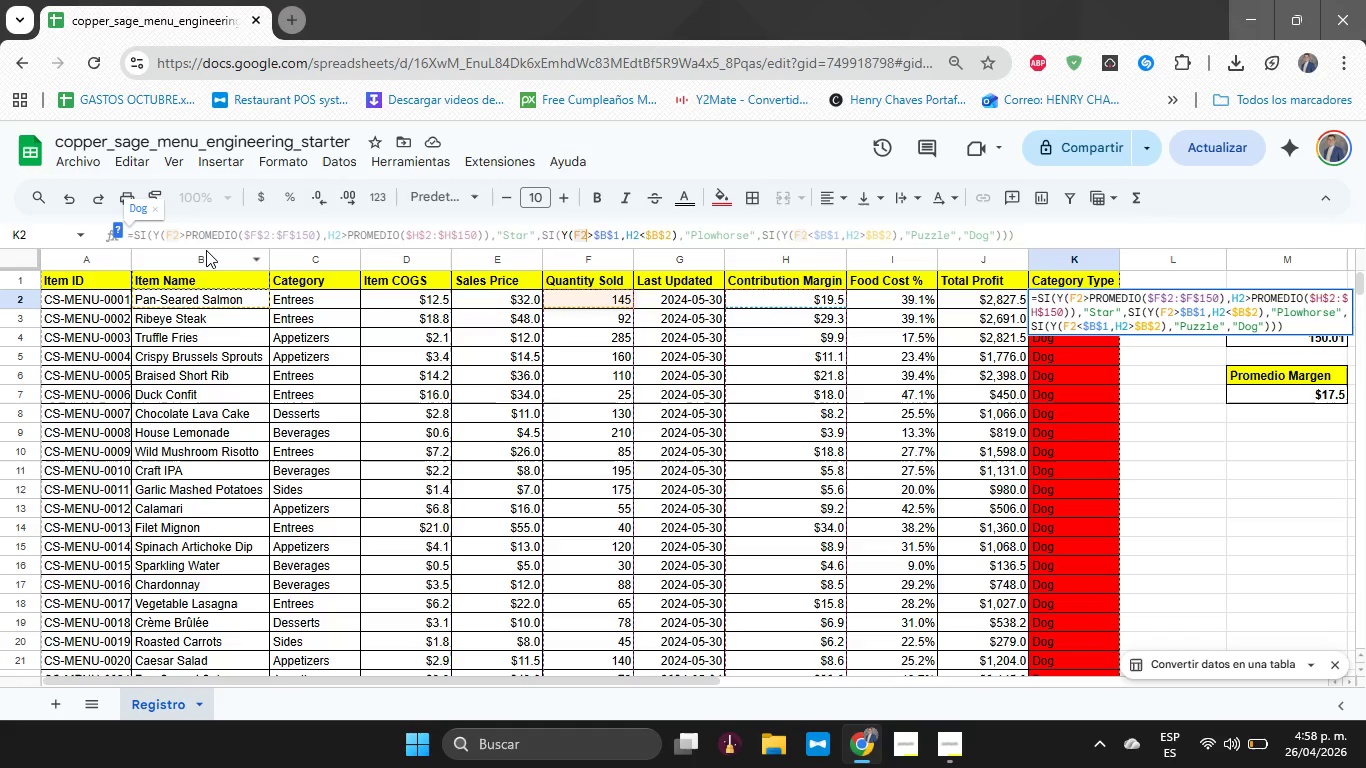 
key(ArrowRight)
 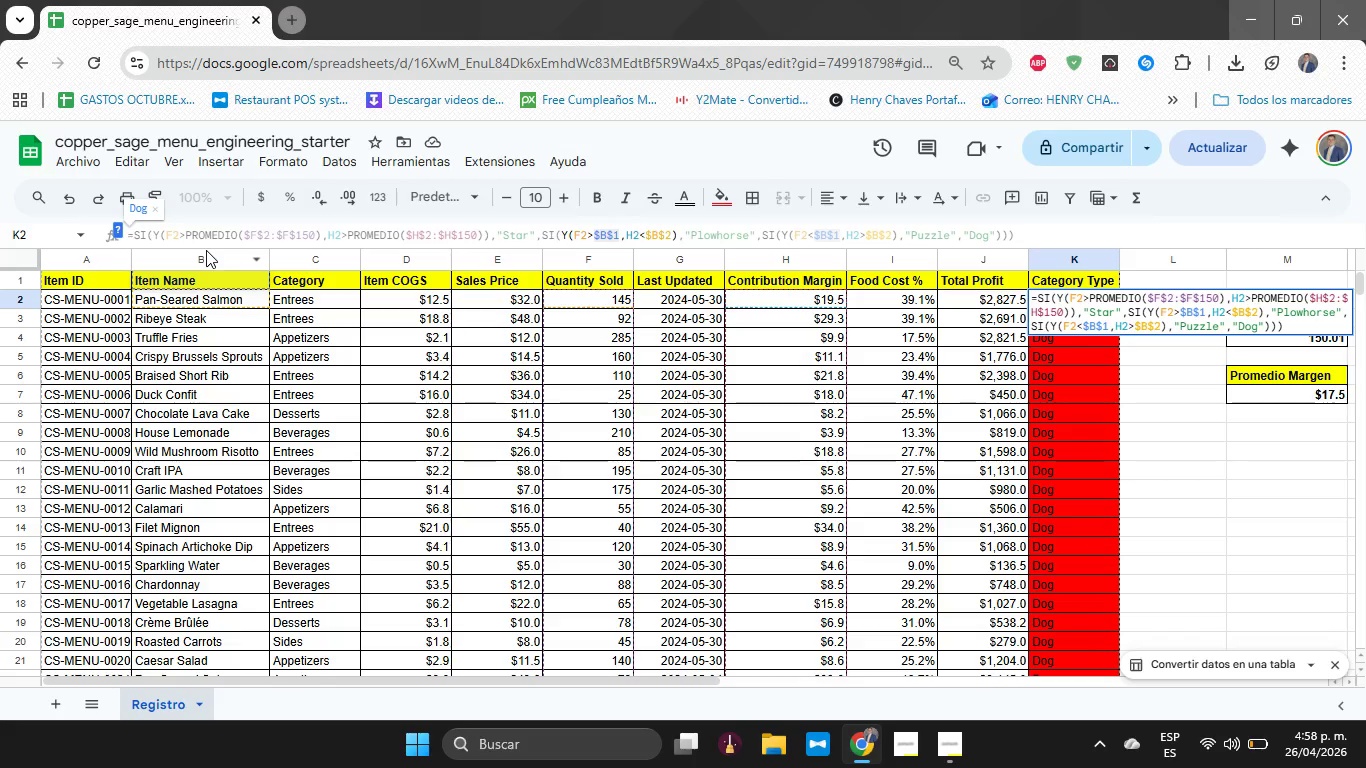 
type(promedio)
 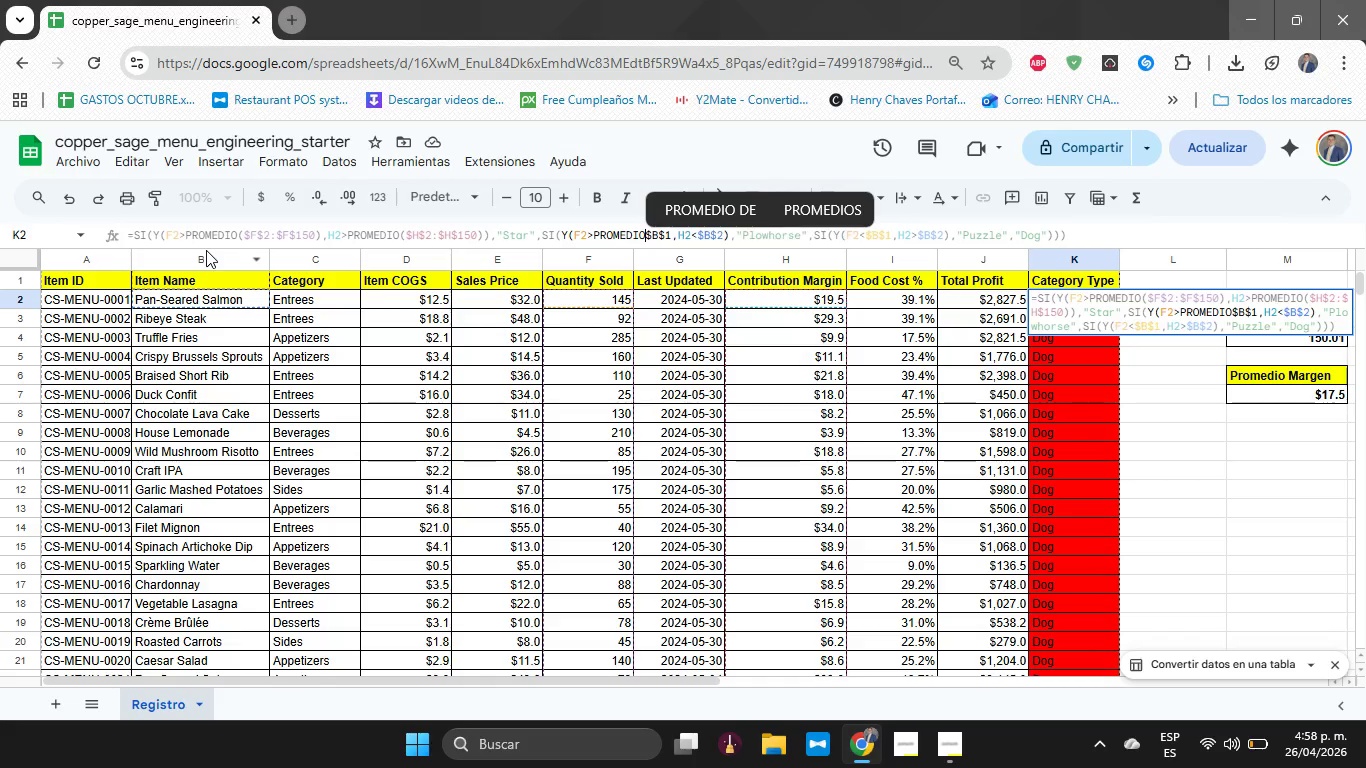 
key(Shift+8)
 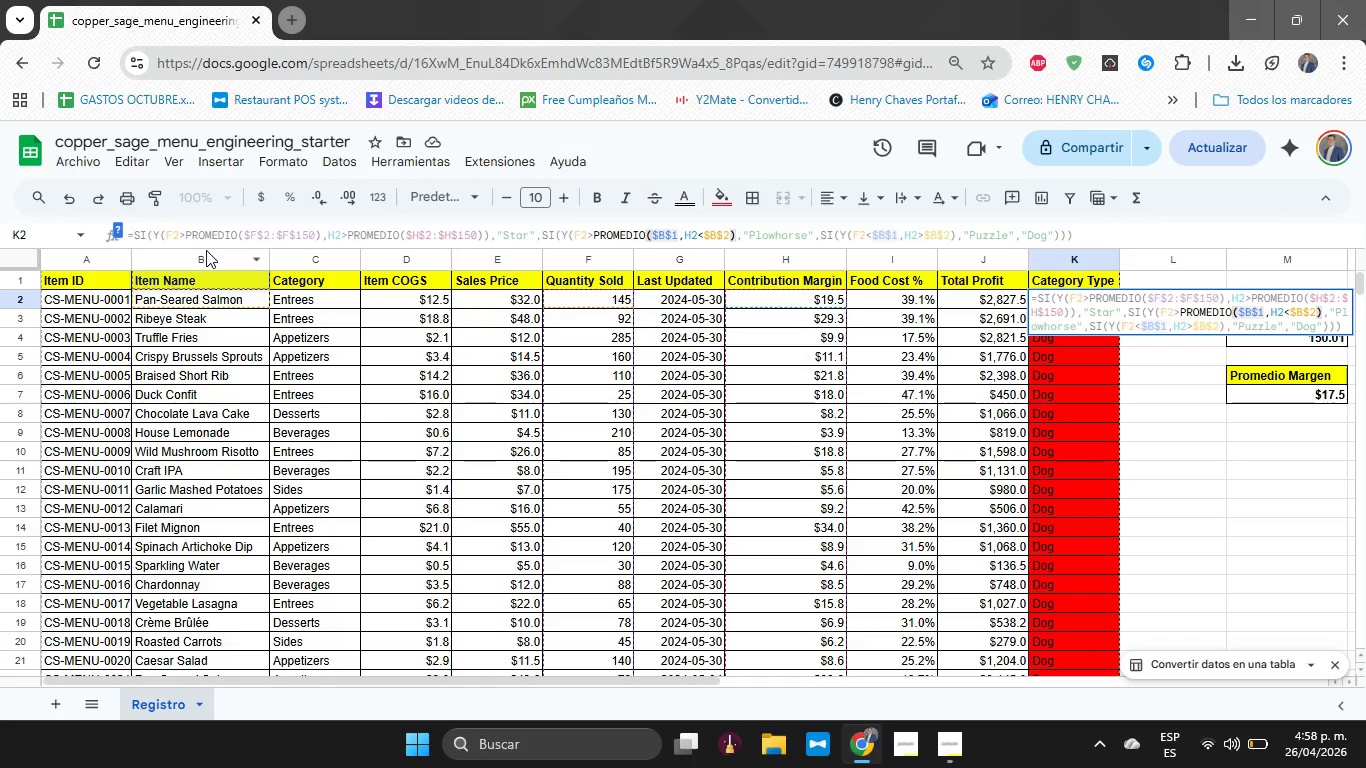 
key(ArrowRight)
 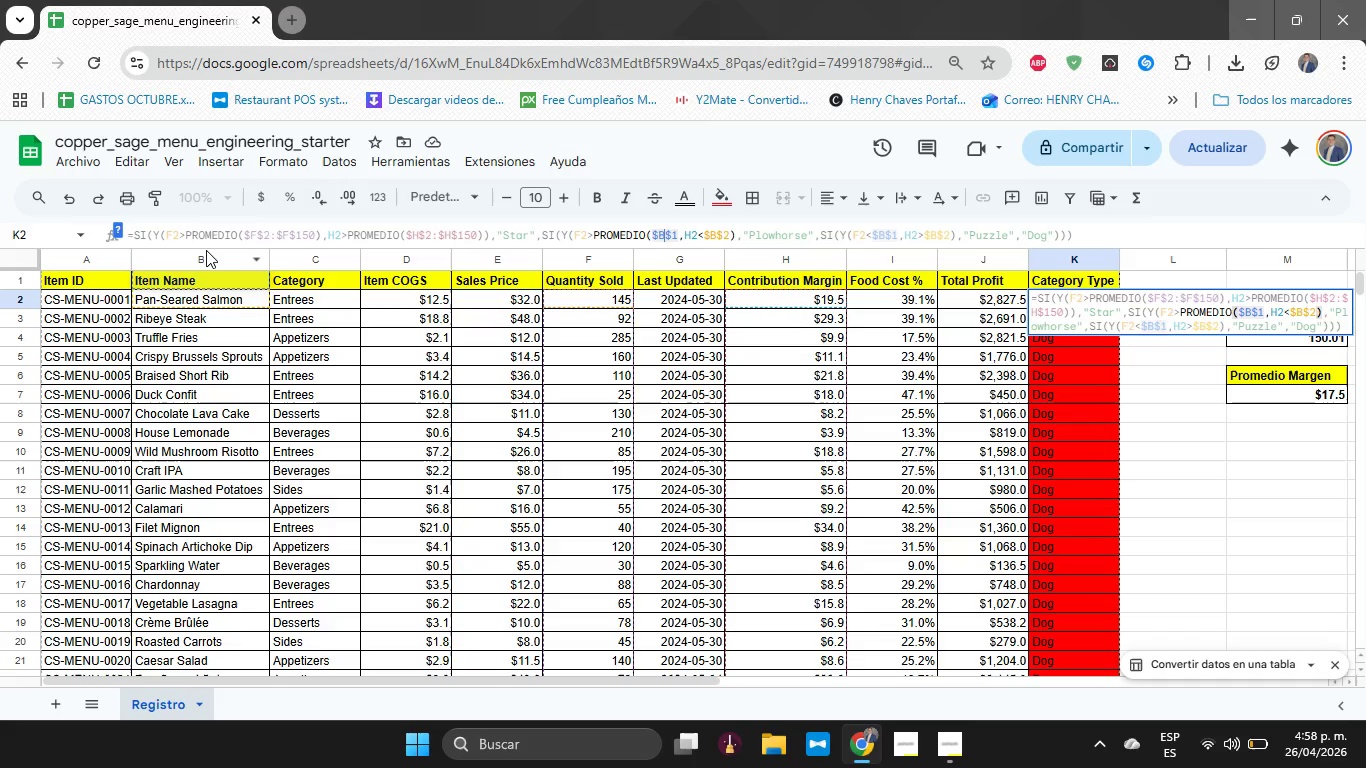 
key(ArrowRight)
 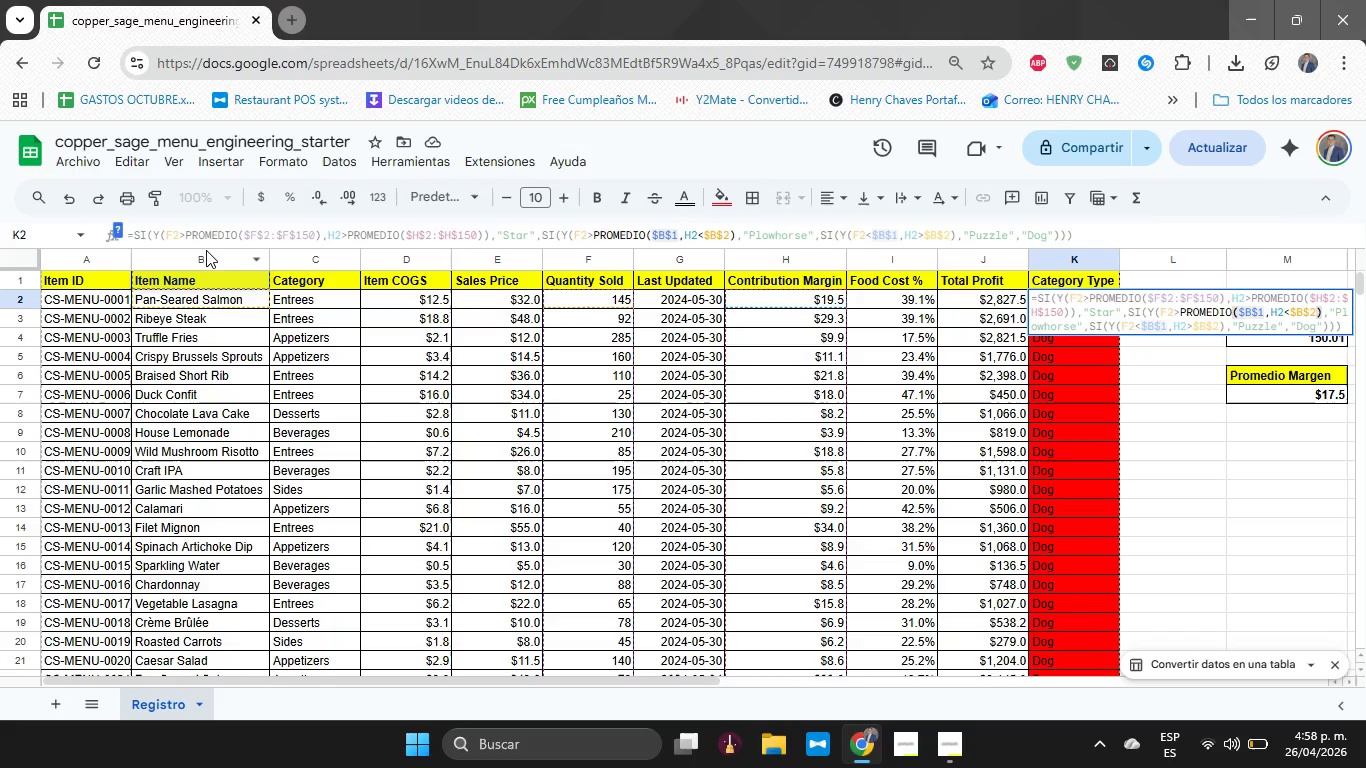 
key(Backspace)
 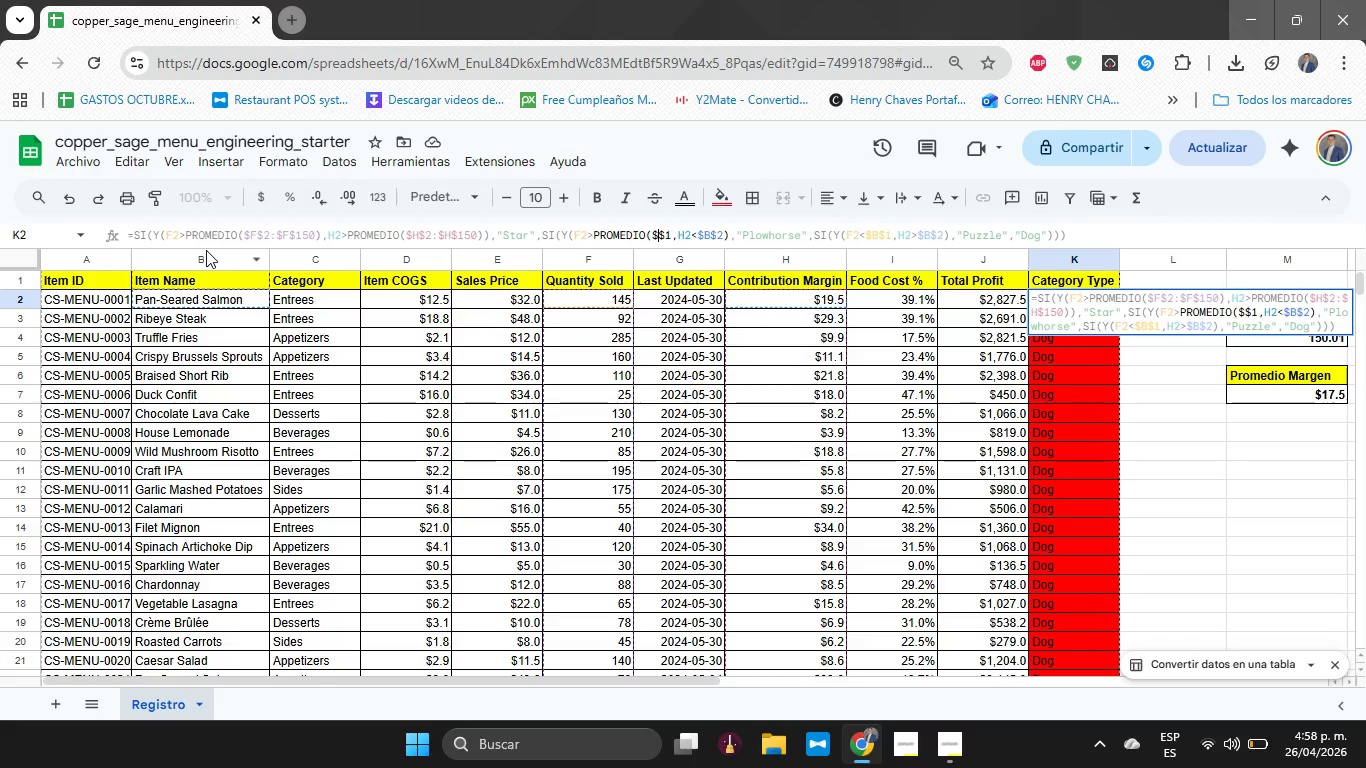 
key(F)
 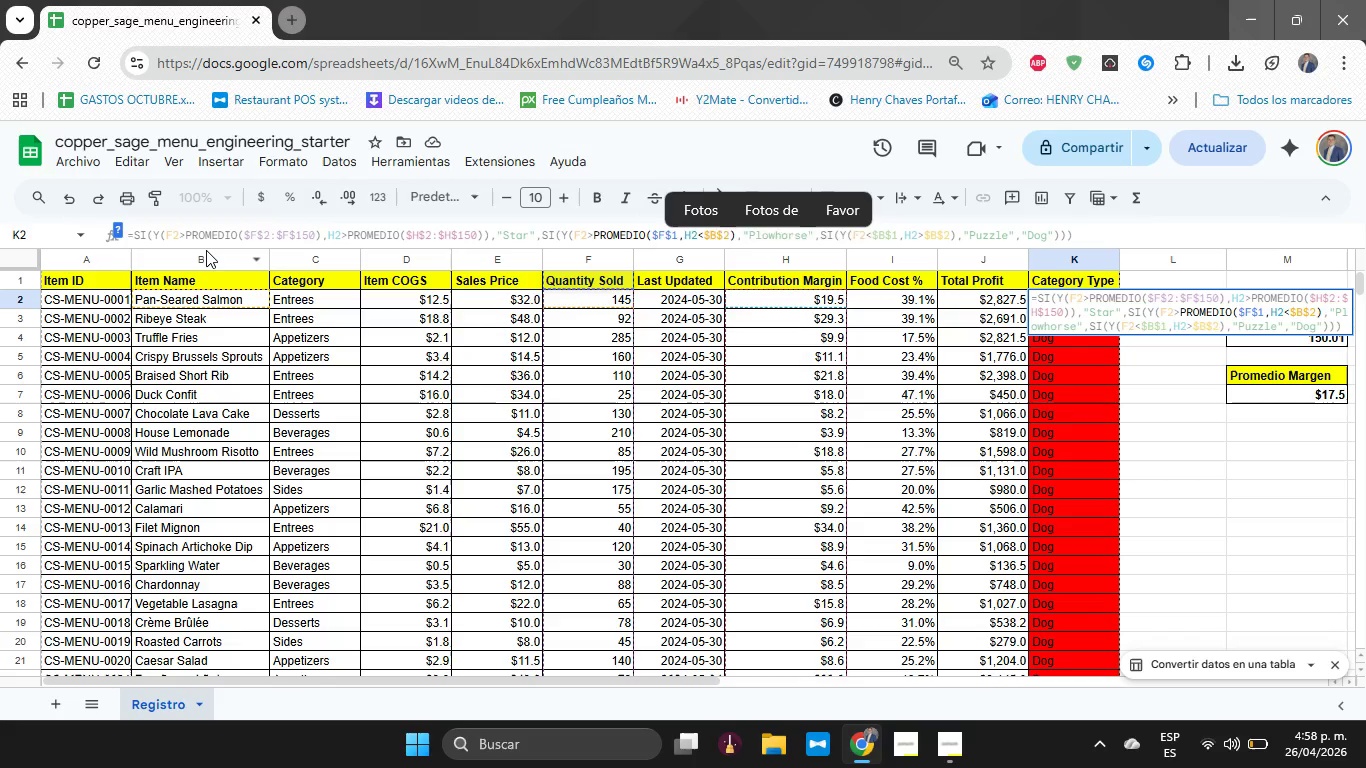 
key(ArrowRight)
 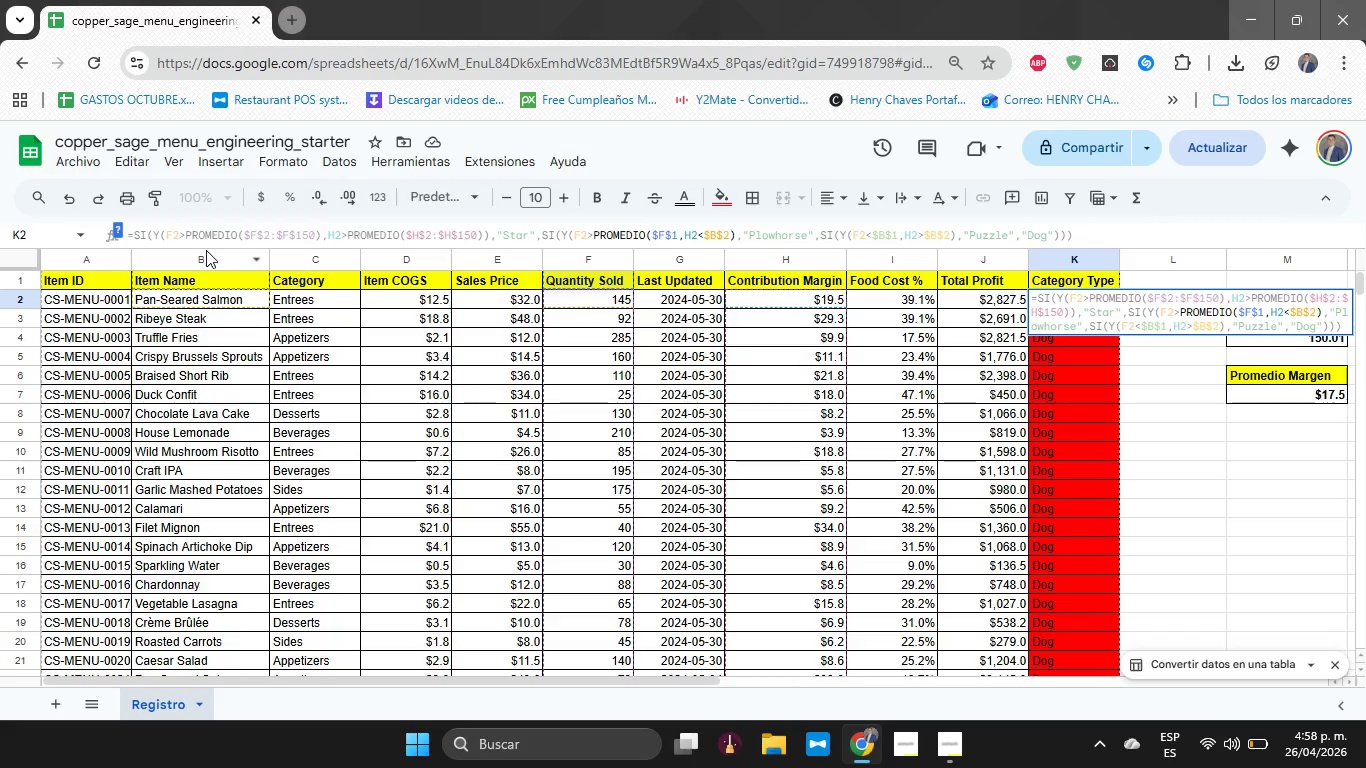 
key(ArrowRight)
 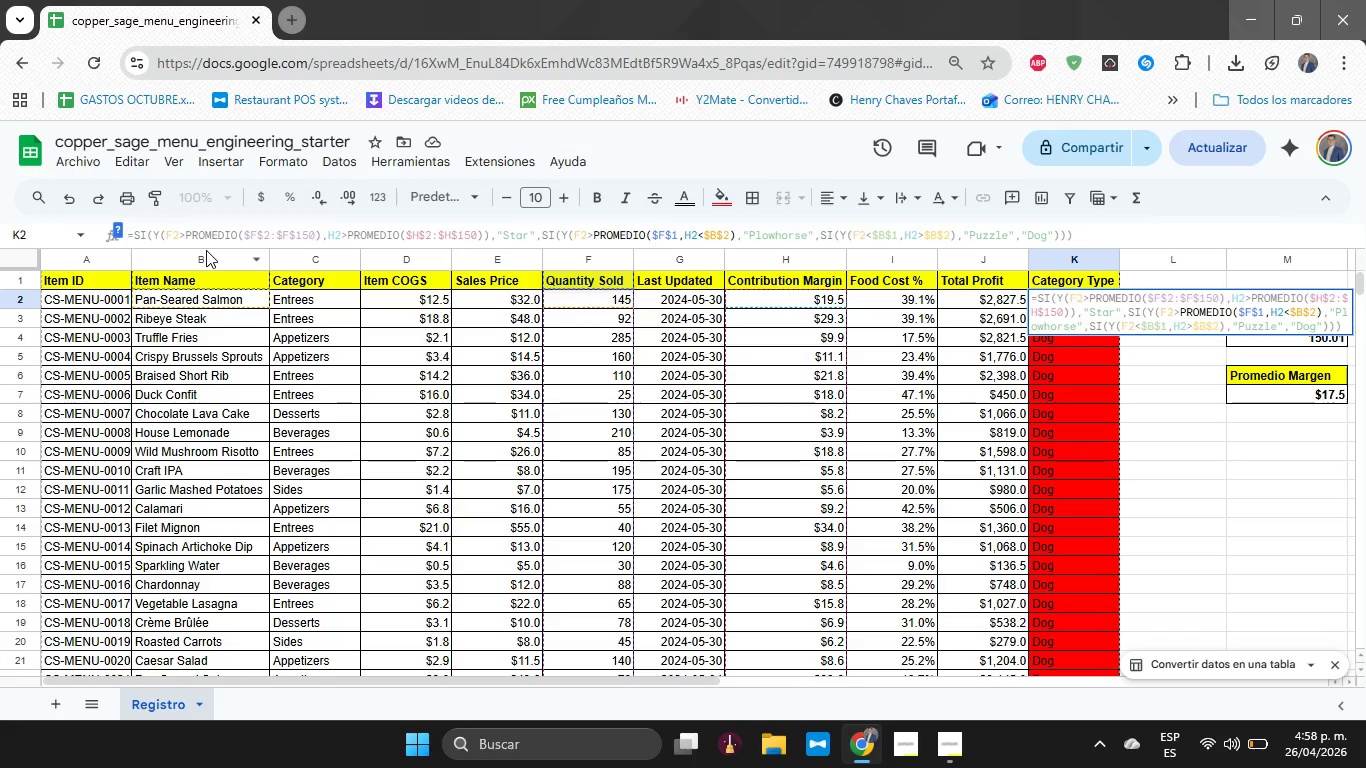 
key(Backspace)
 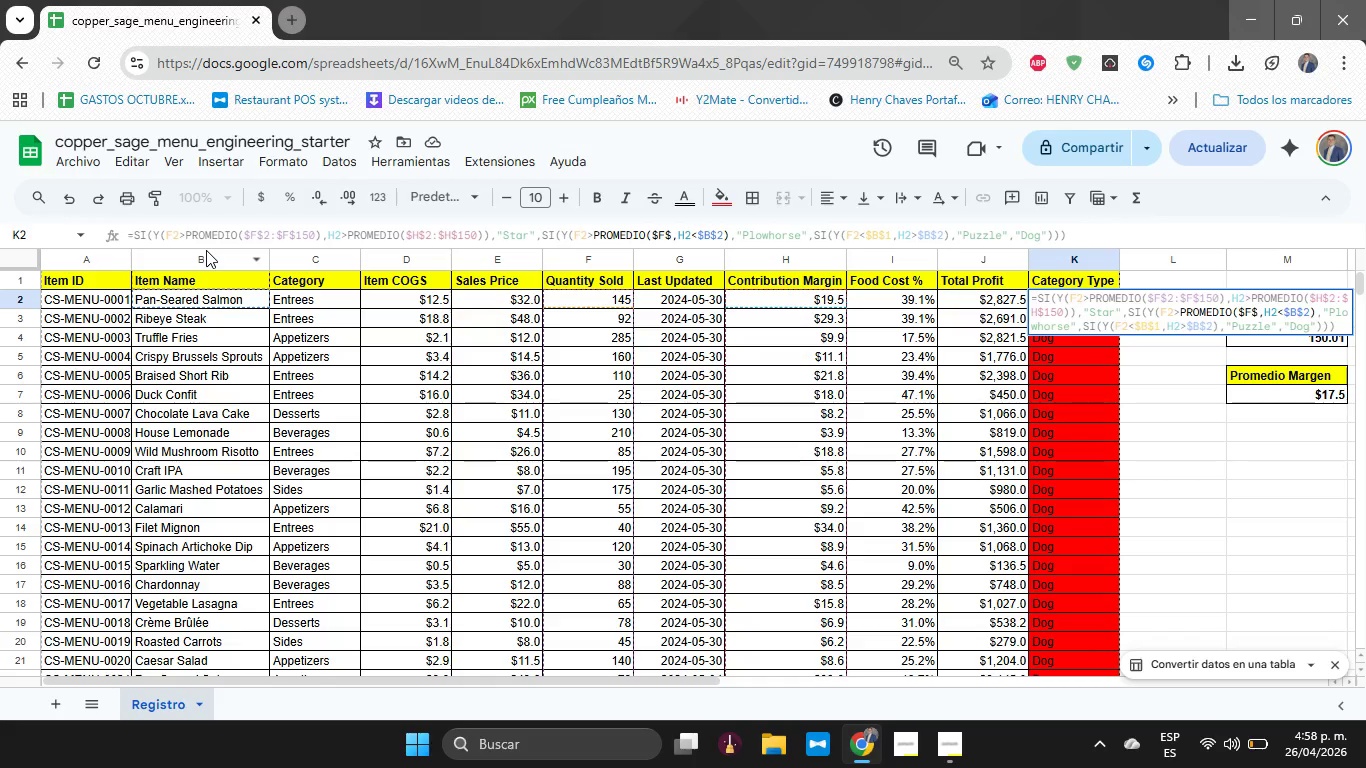 
key(2)
 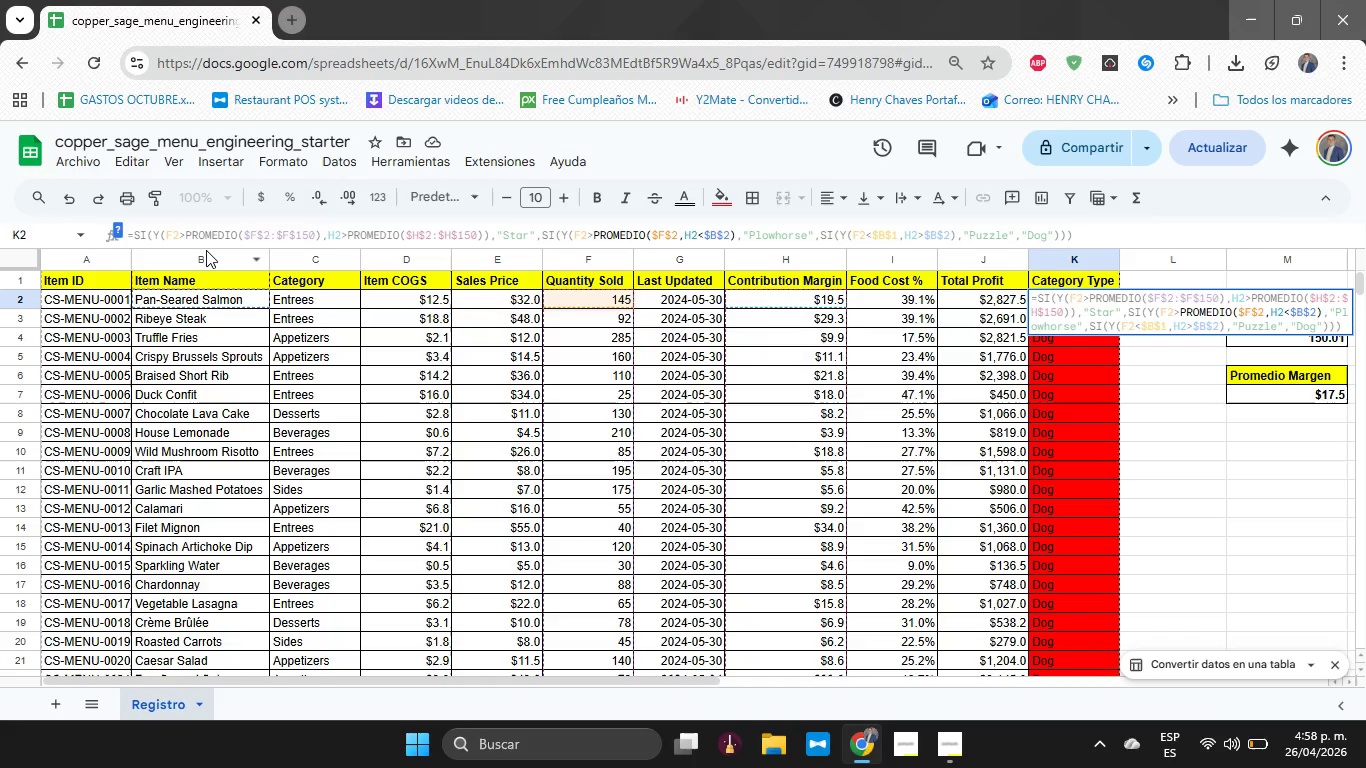 
key(ArrowRight)
 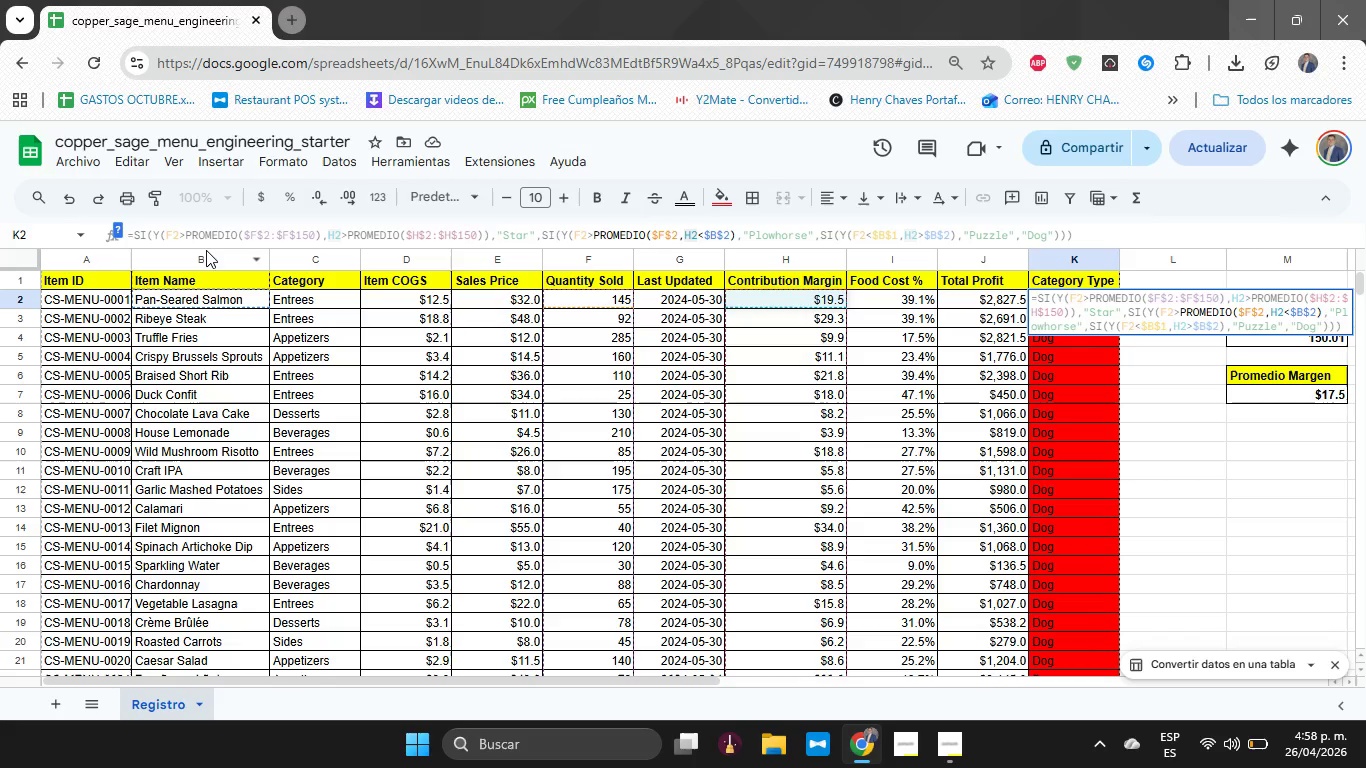 
wait(5.5)
 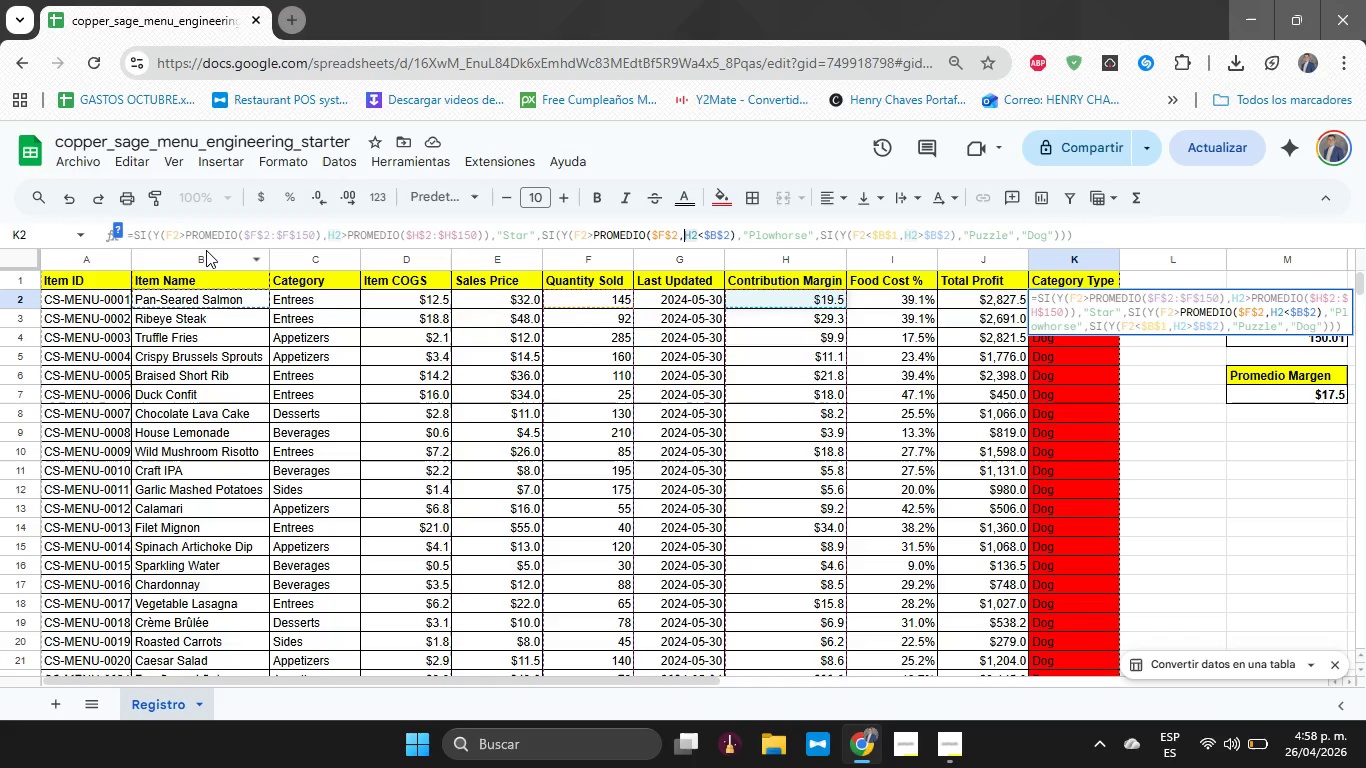 
key(ArrowRight)
 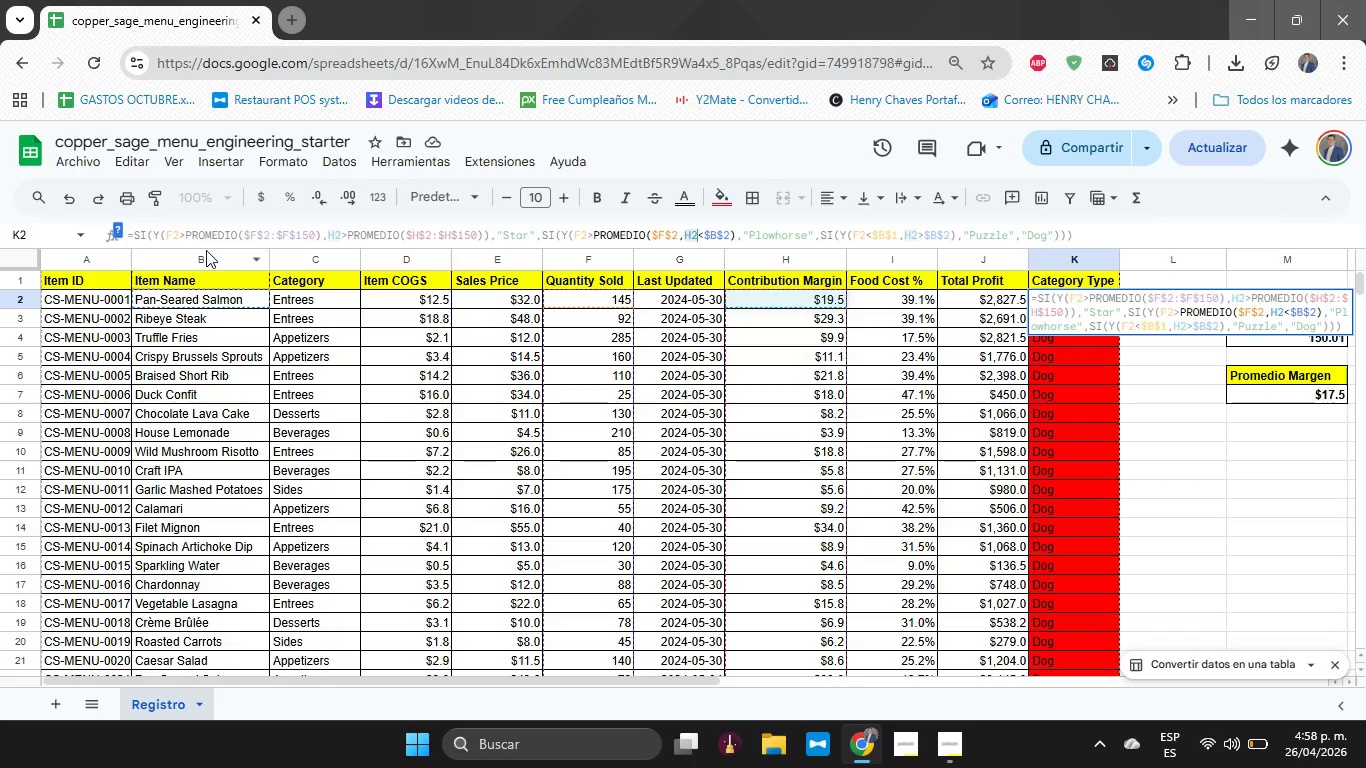 
key(ArrowRight)
 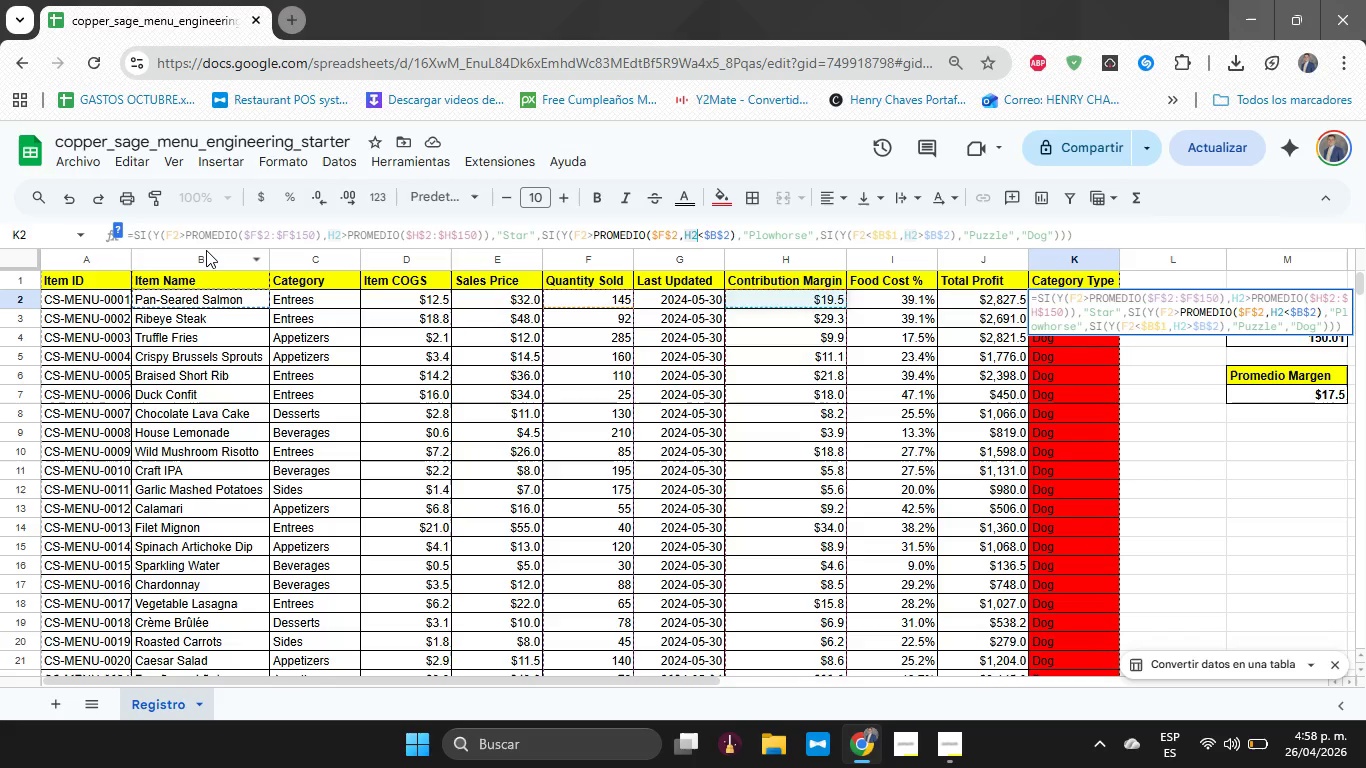 
key(ArrowRight)
 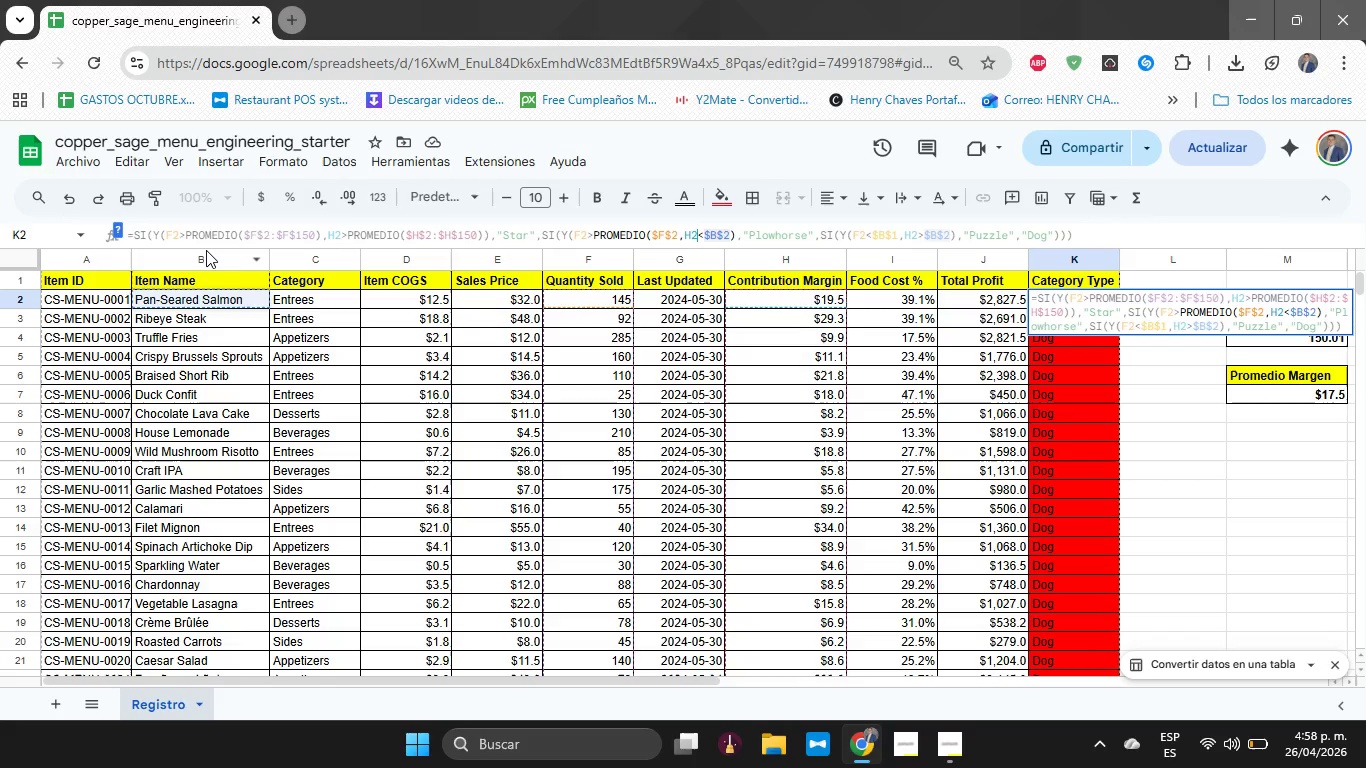 
key(ArrowLeft)
 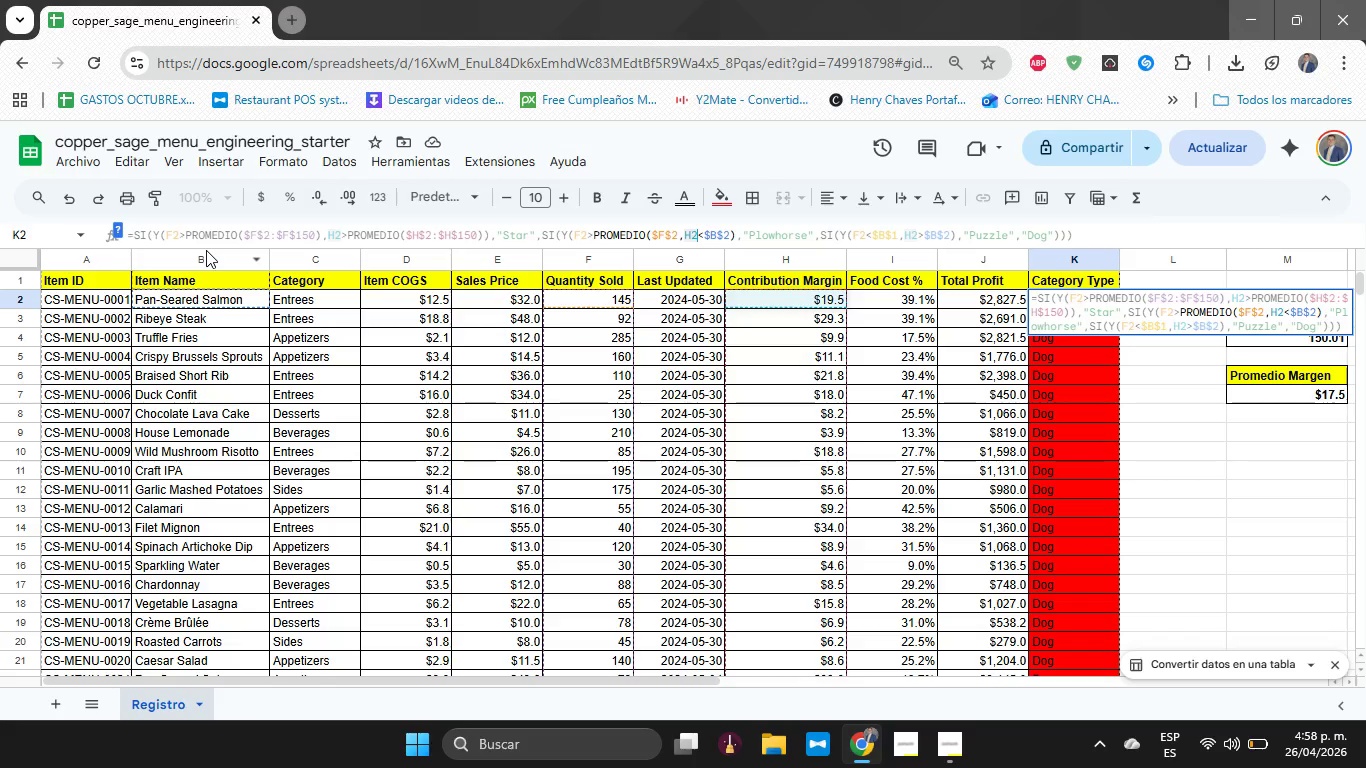 
key(ArrowLeft)
 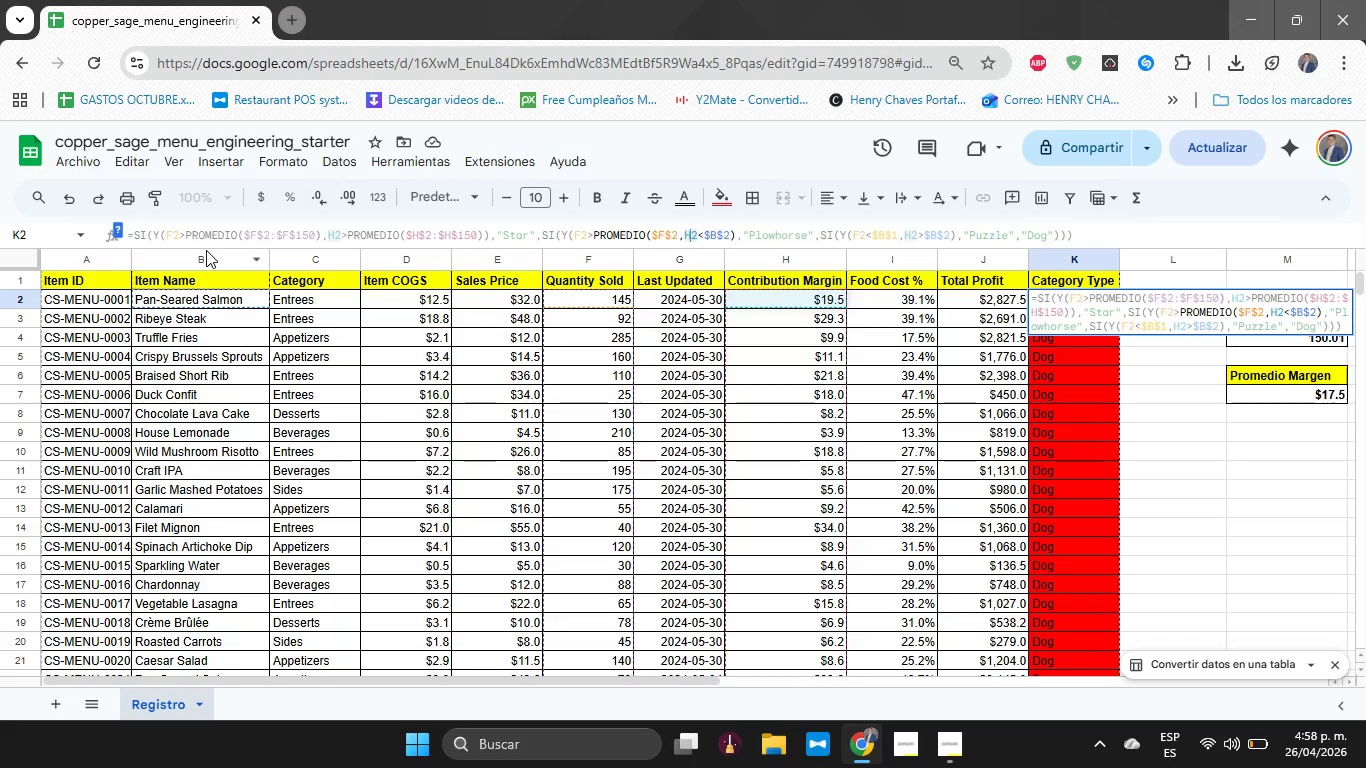 
key(ArrowLeft)
 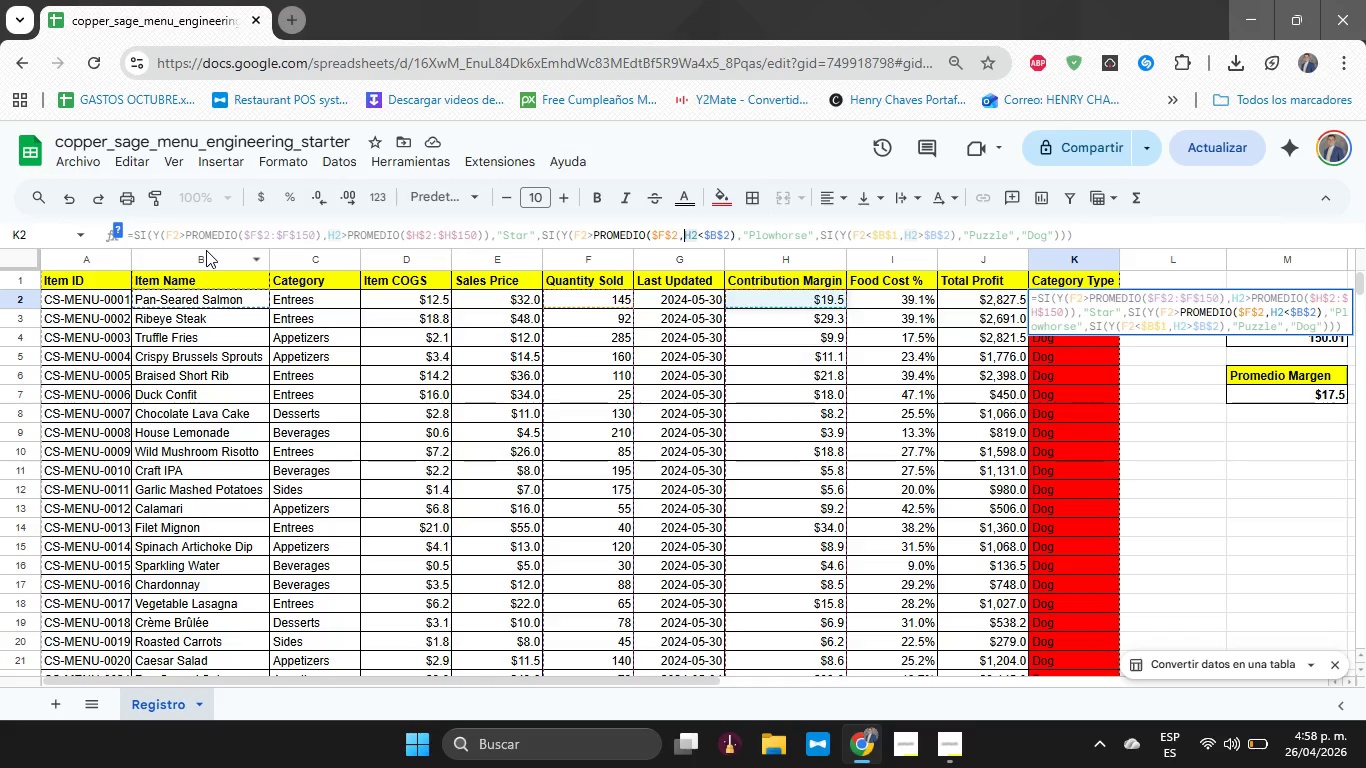 
key(ArrowLeft)
 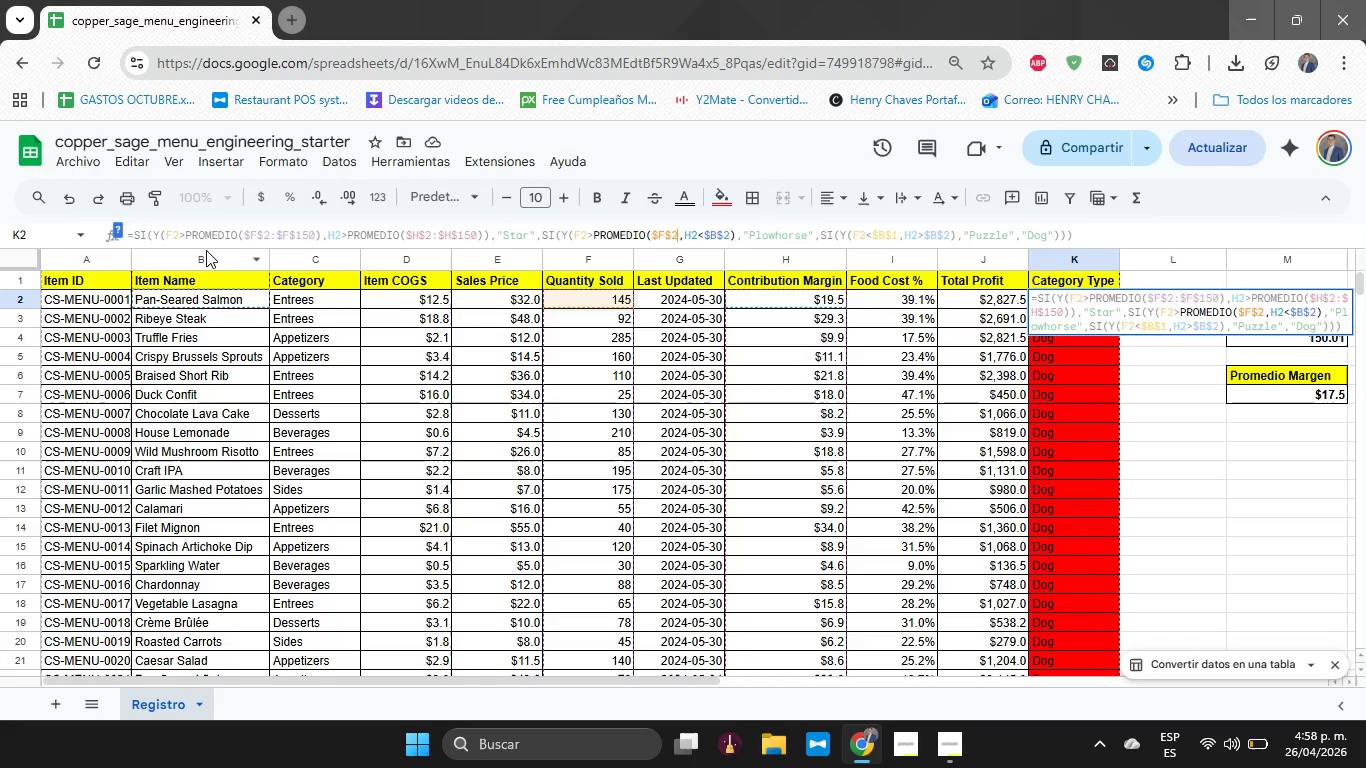 
key(Shift+Period)
 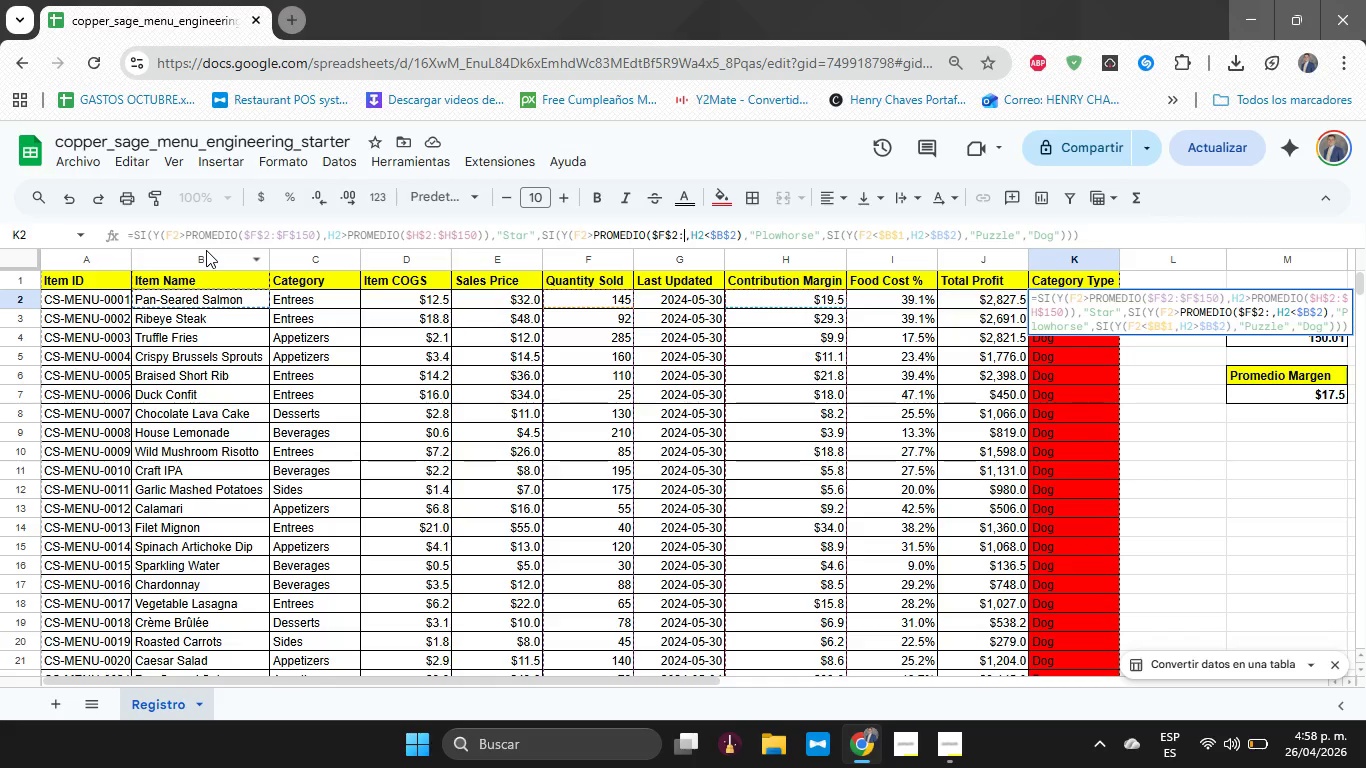 
type($f)
 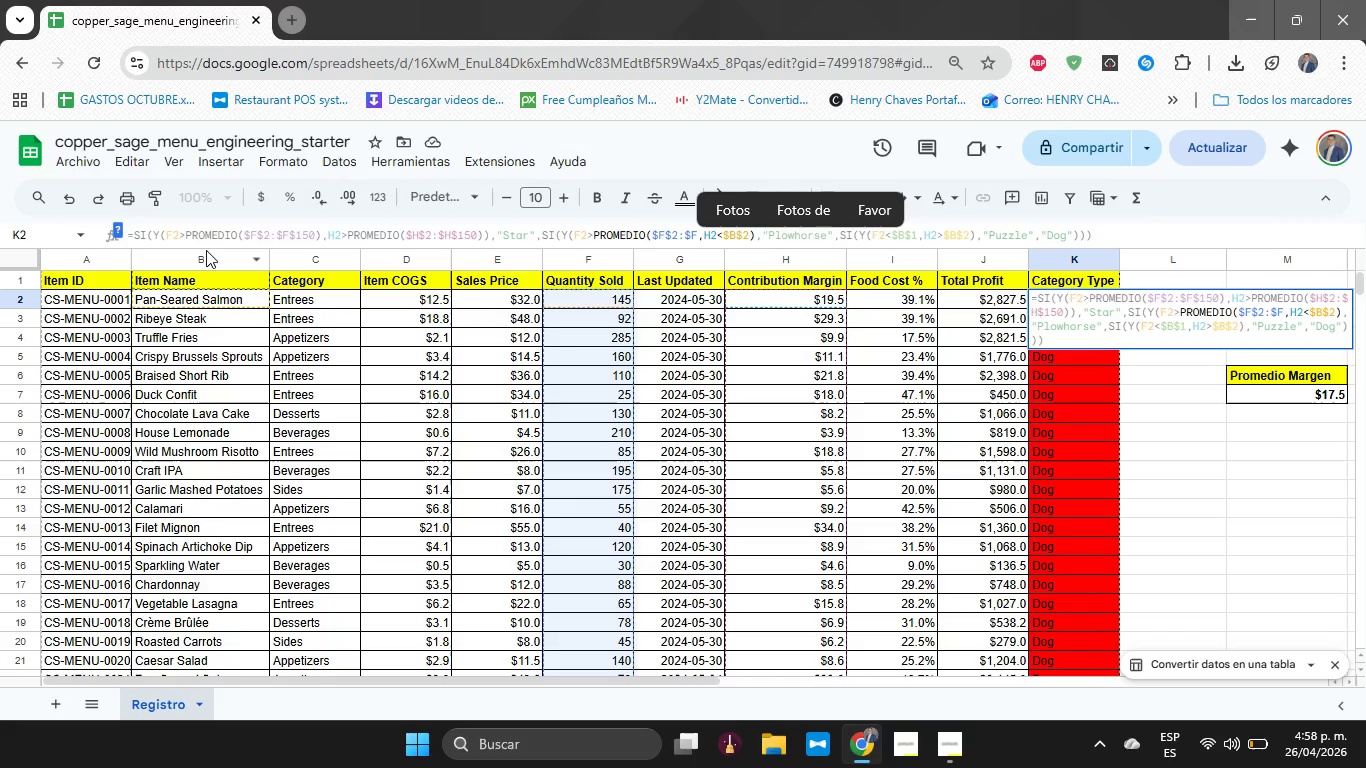 
type($150()
 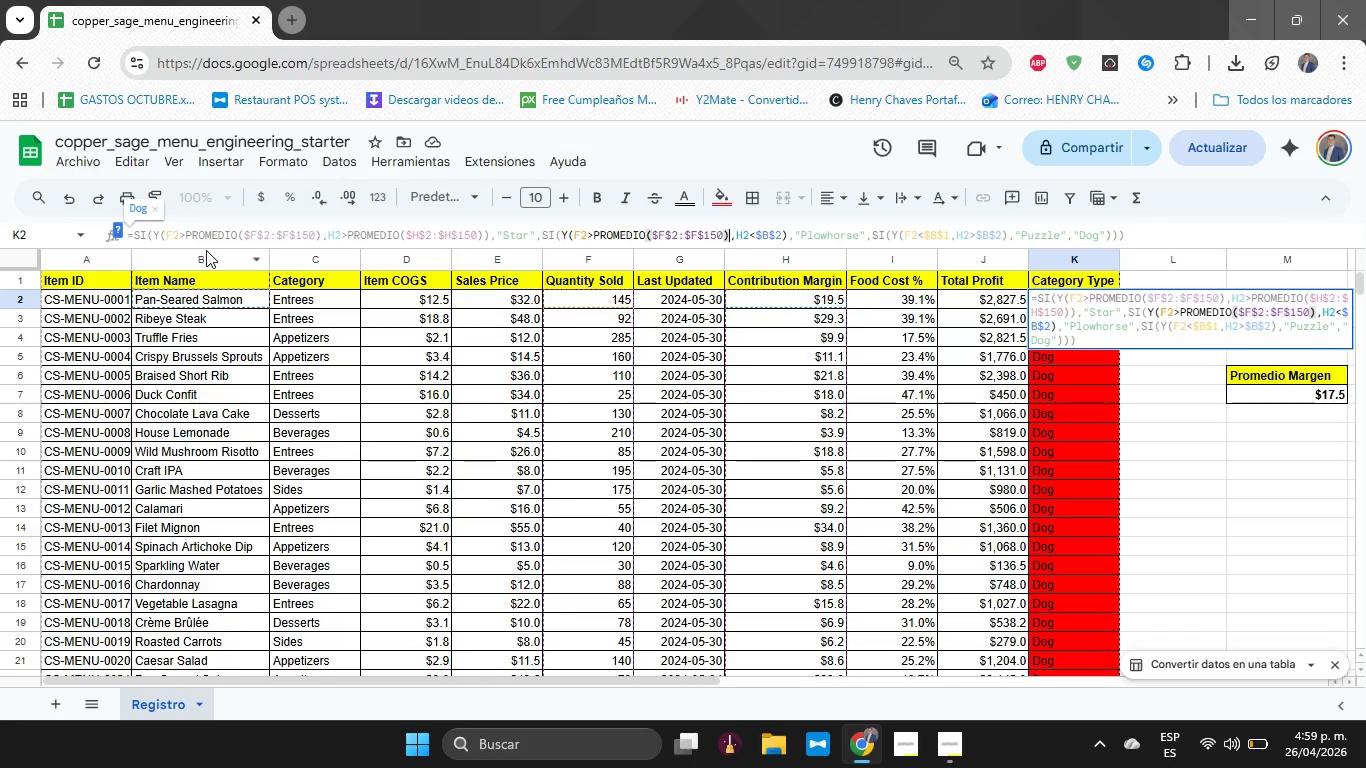 
wait(6.55)
 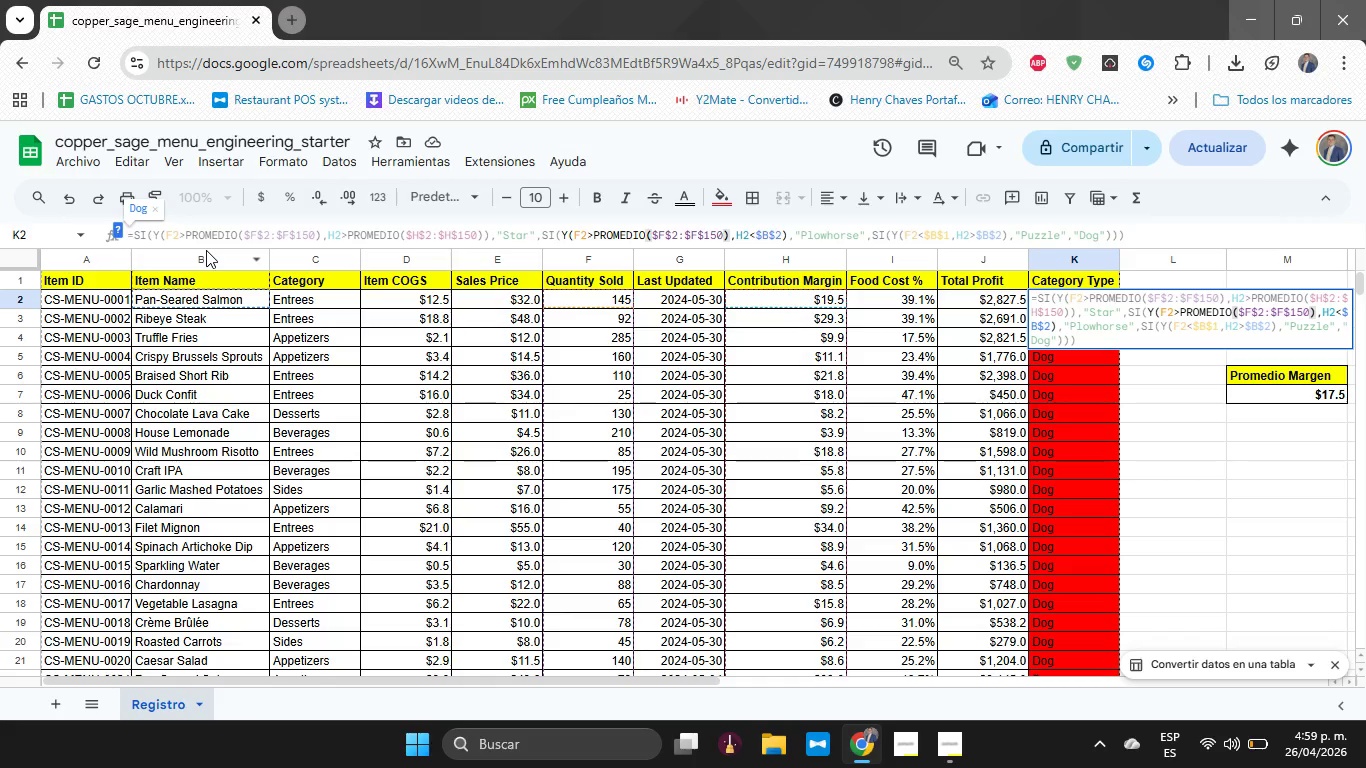 
key(ArrowRight)
 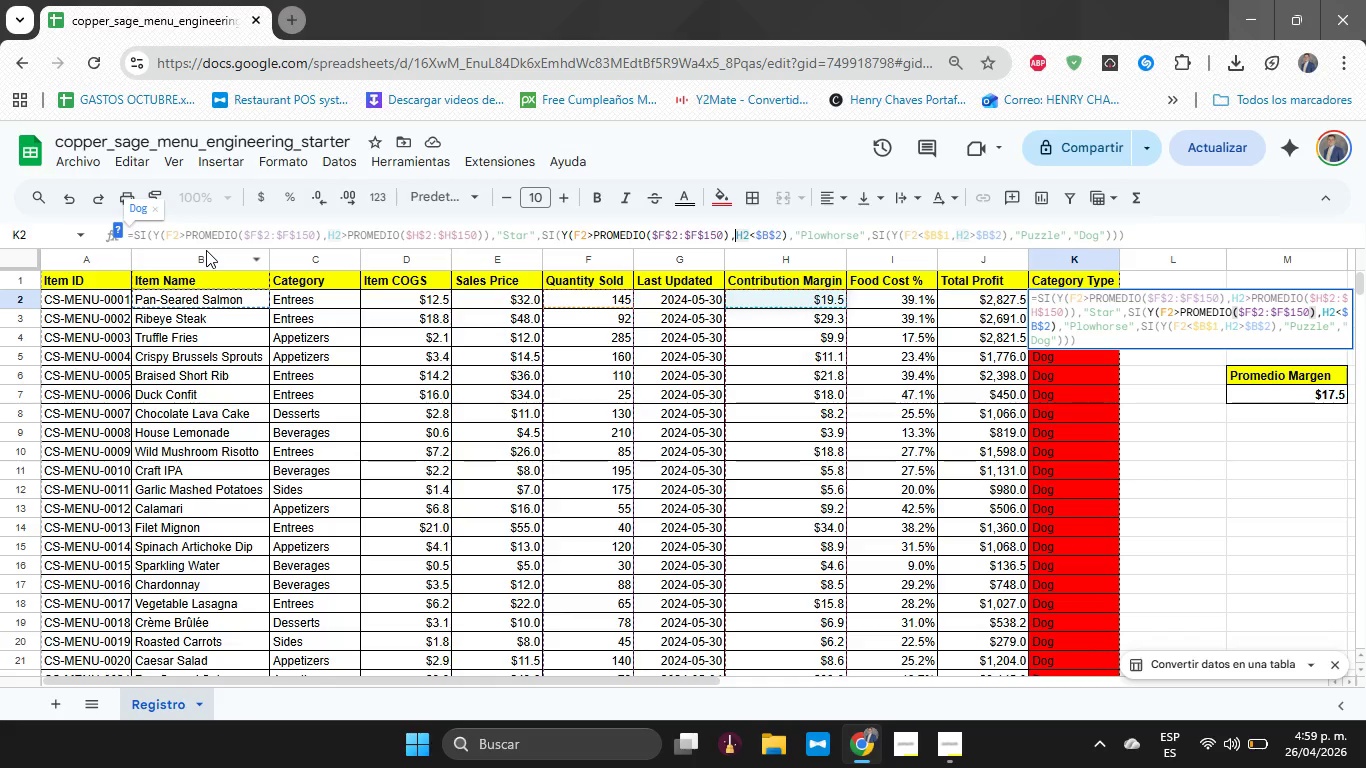 
key(ArrowRight)
 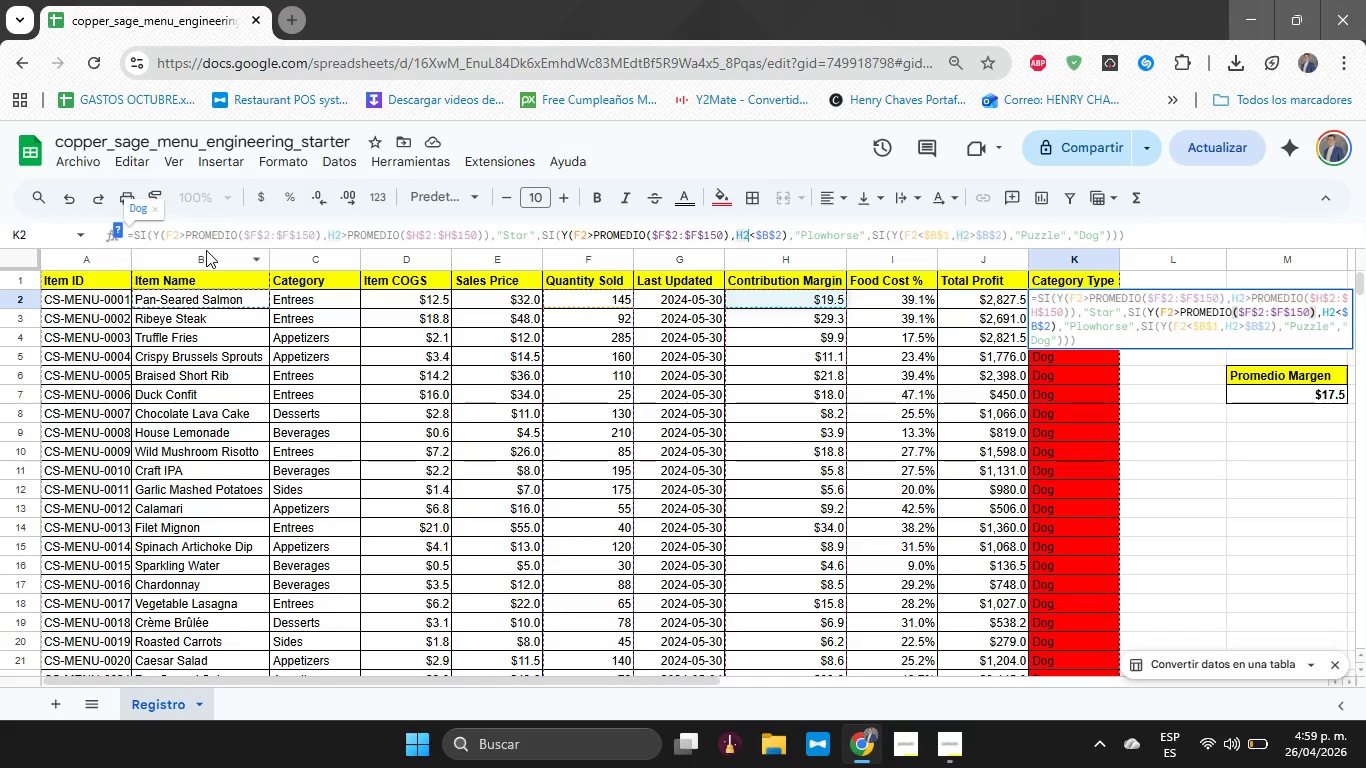 
key(ArrowRight)
 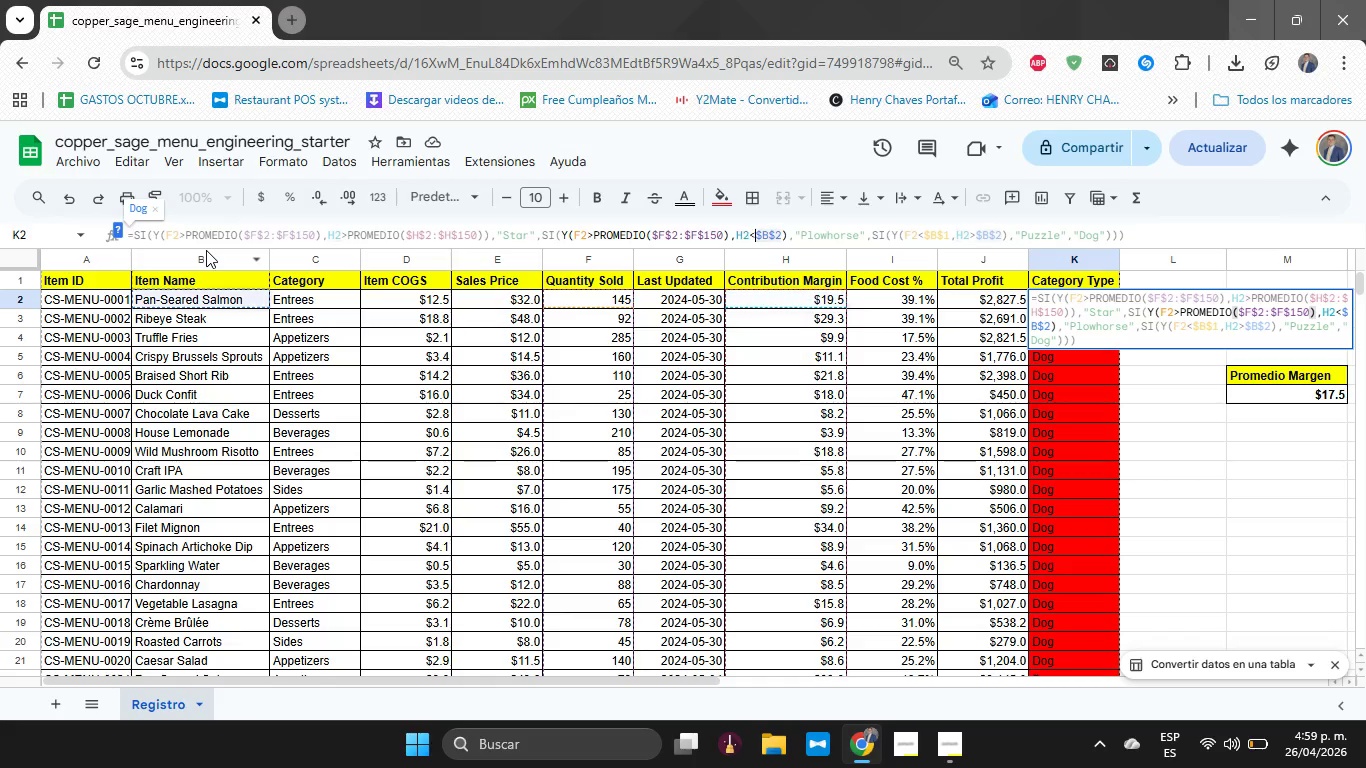 
key(ArrowRight)
 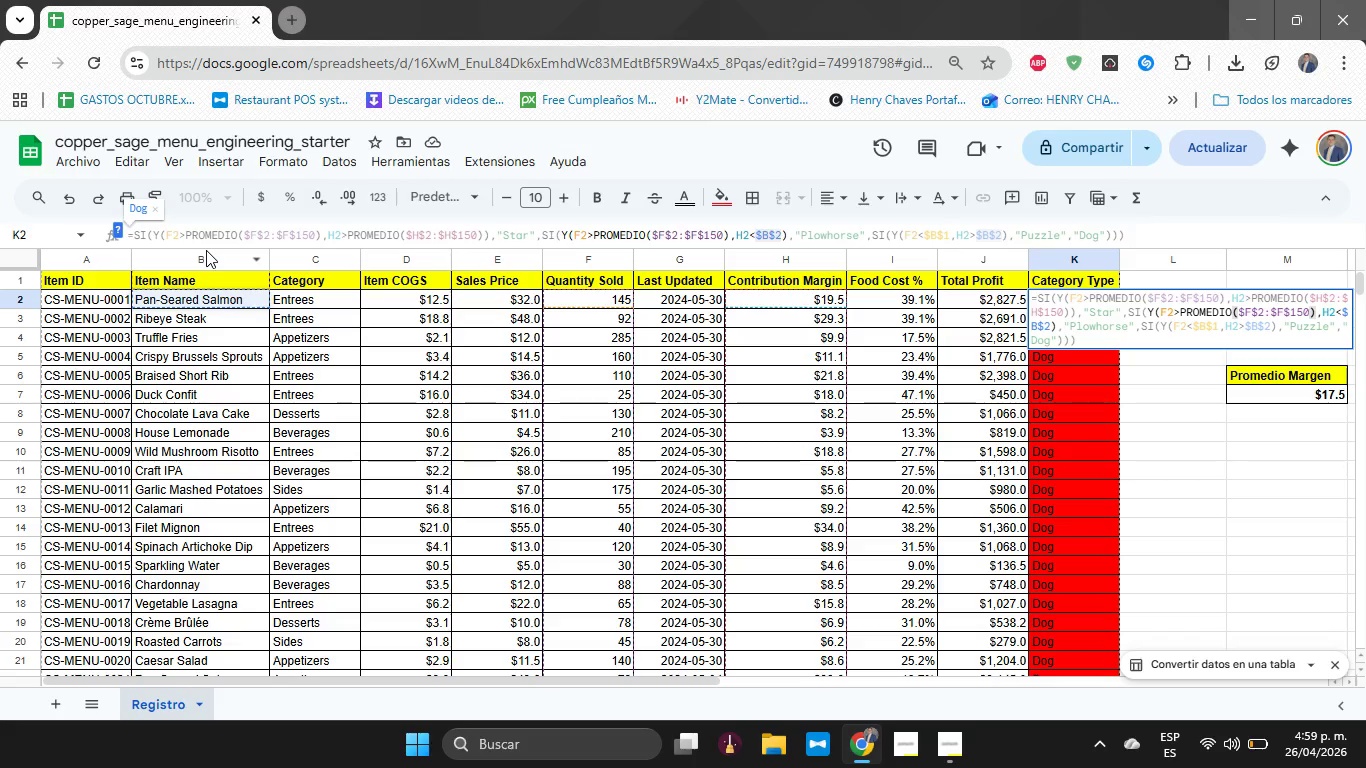 
type(promedio*)
 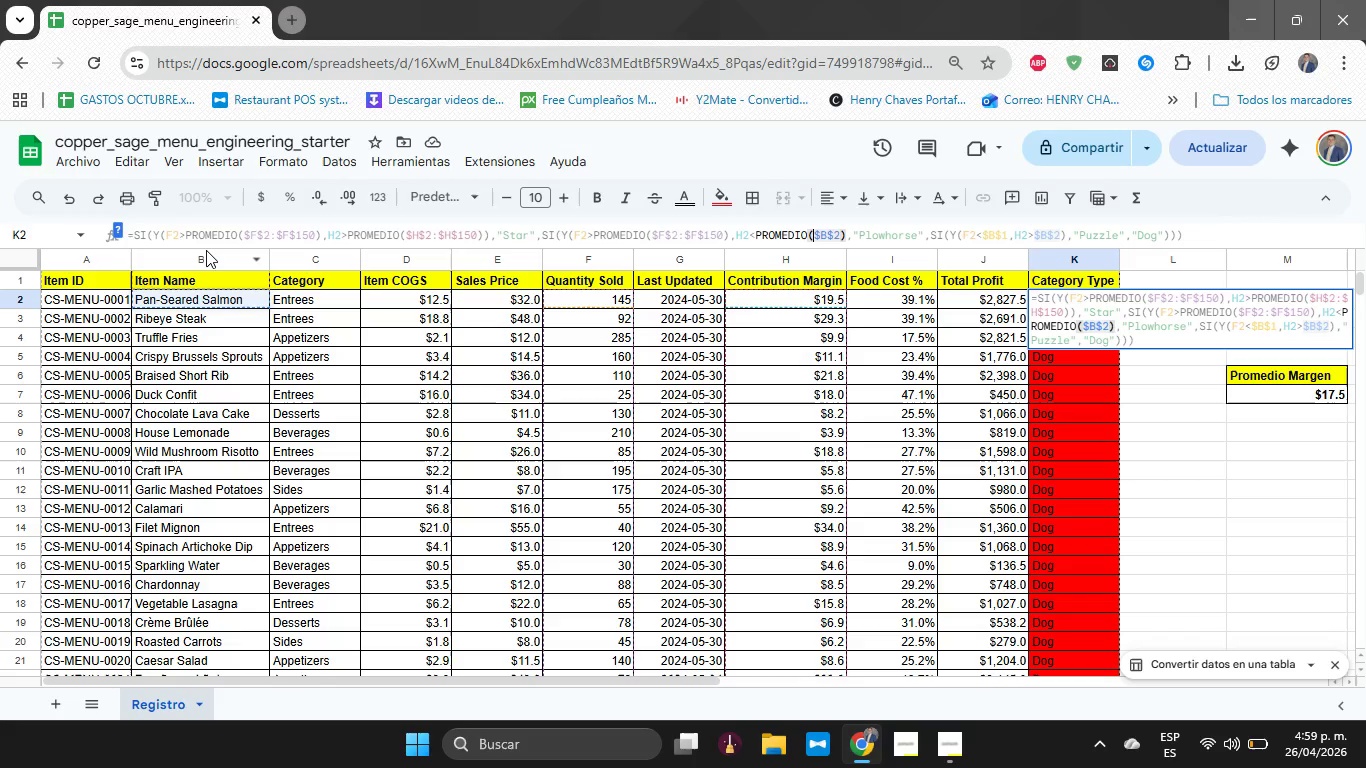 
key(ArrowRight)
 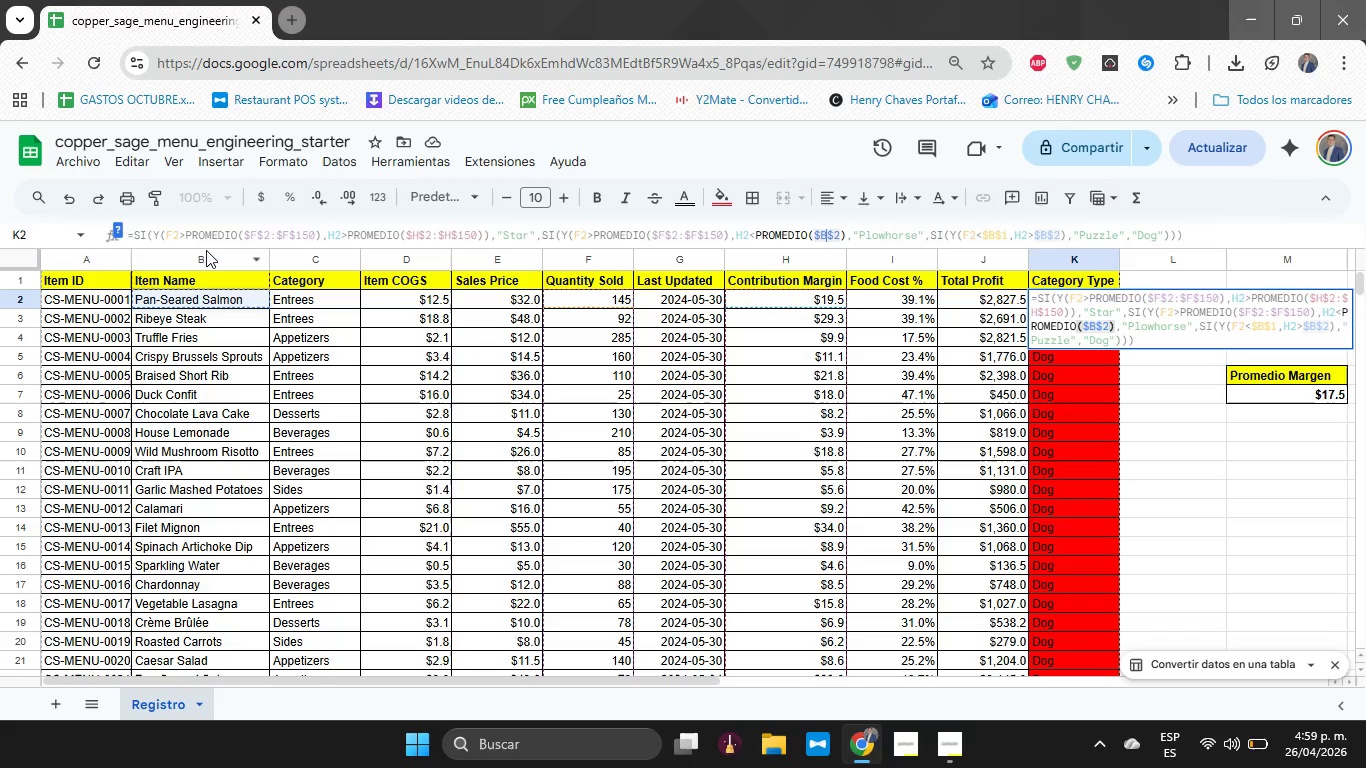 
key(ArrowRight)
 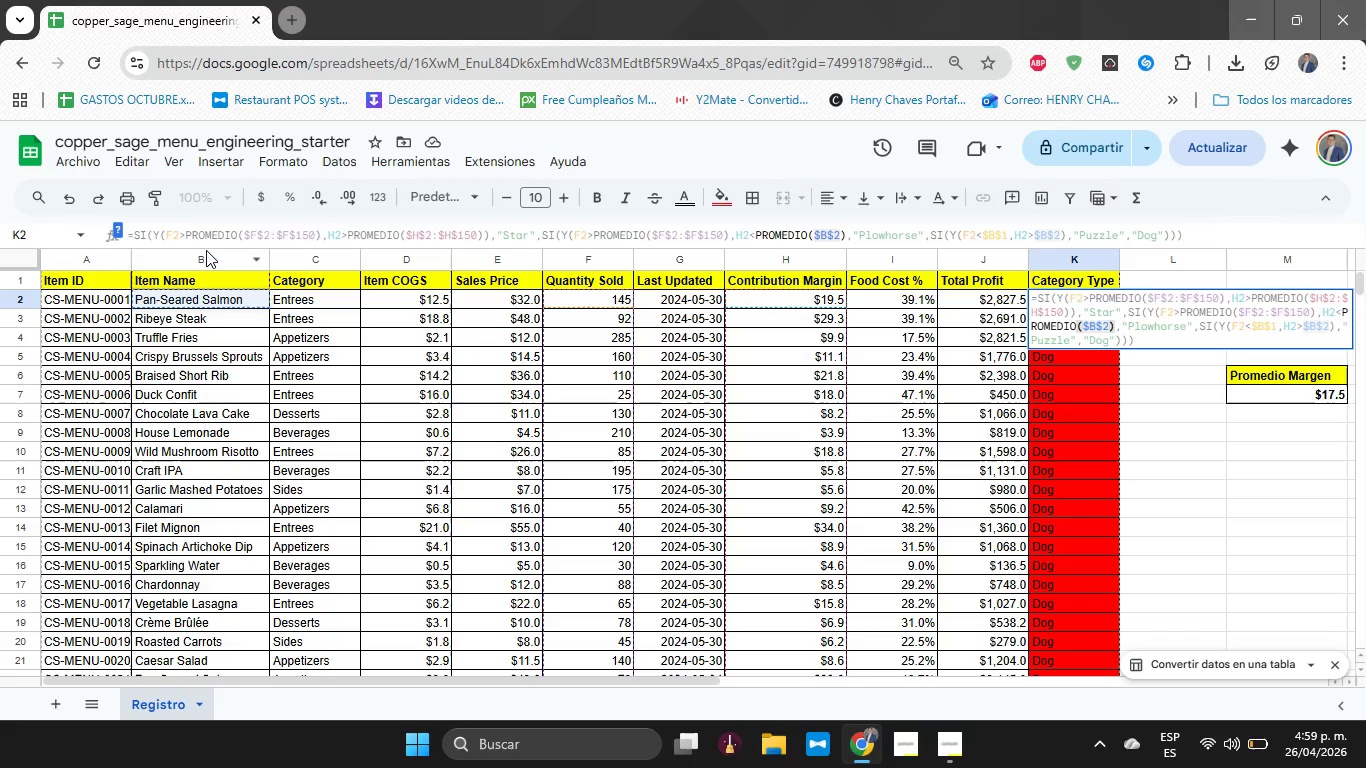 
key(Backspace)
 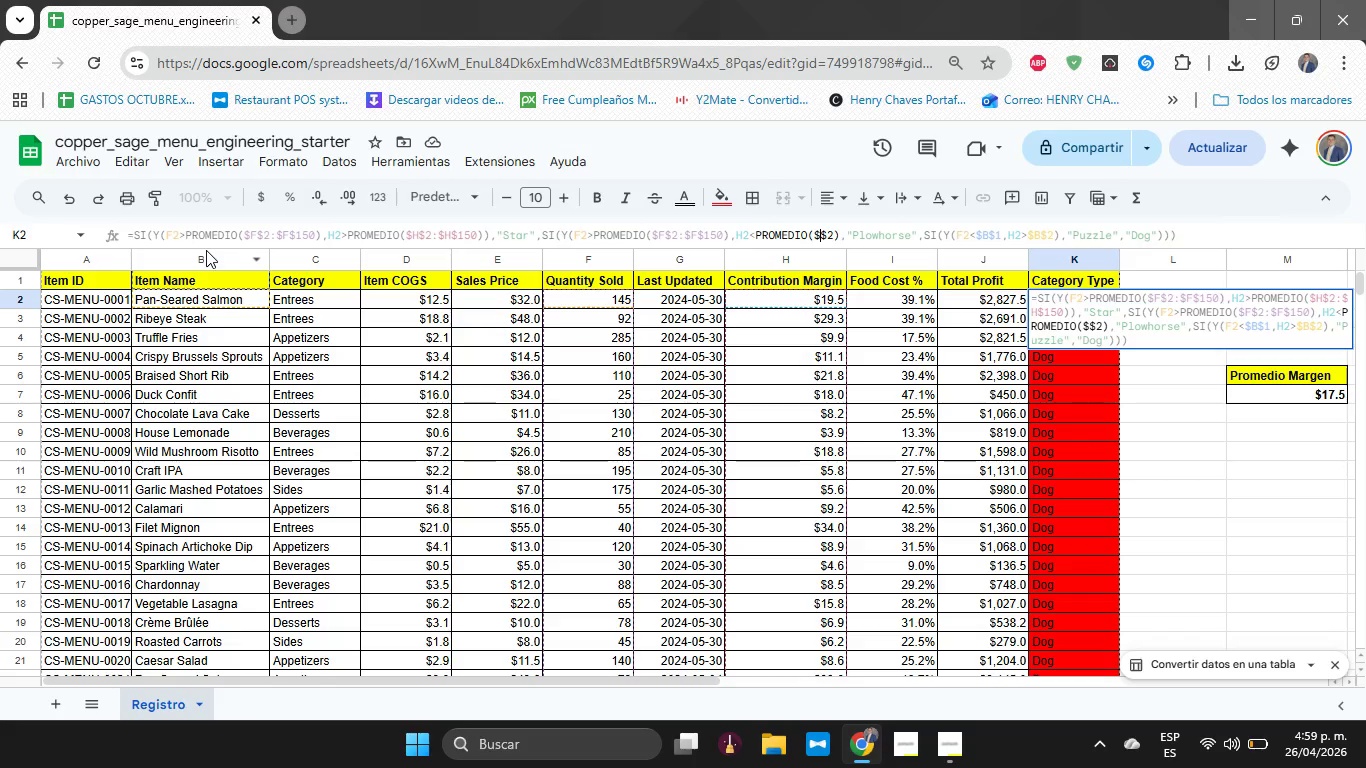 
key(H)
 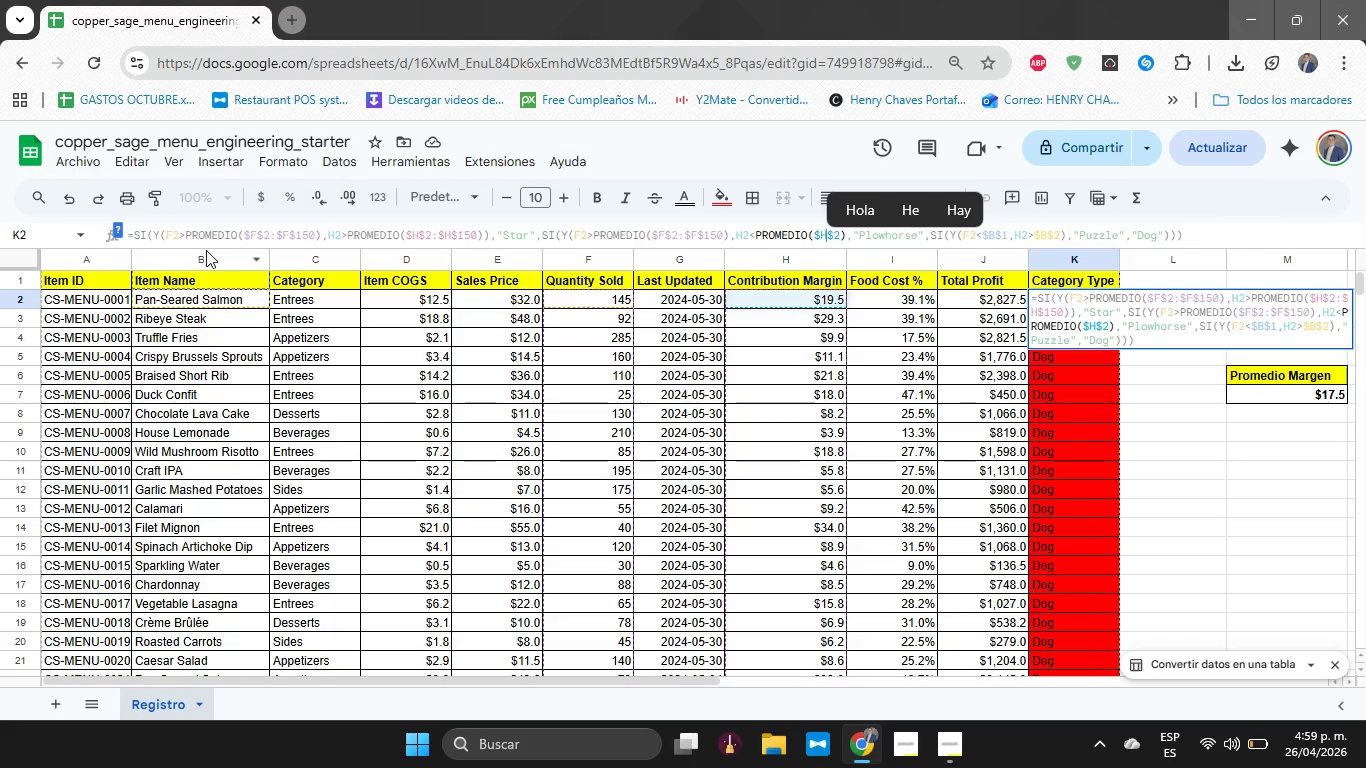 
key(ArrowRight)
 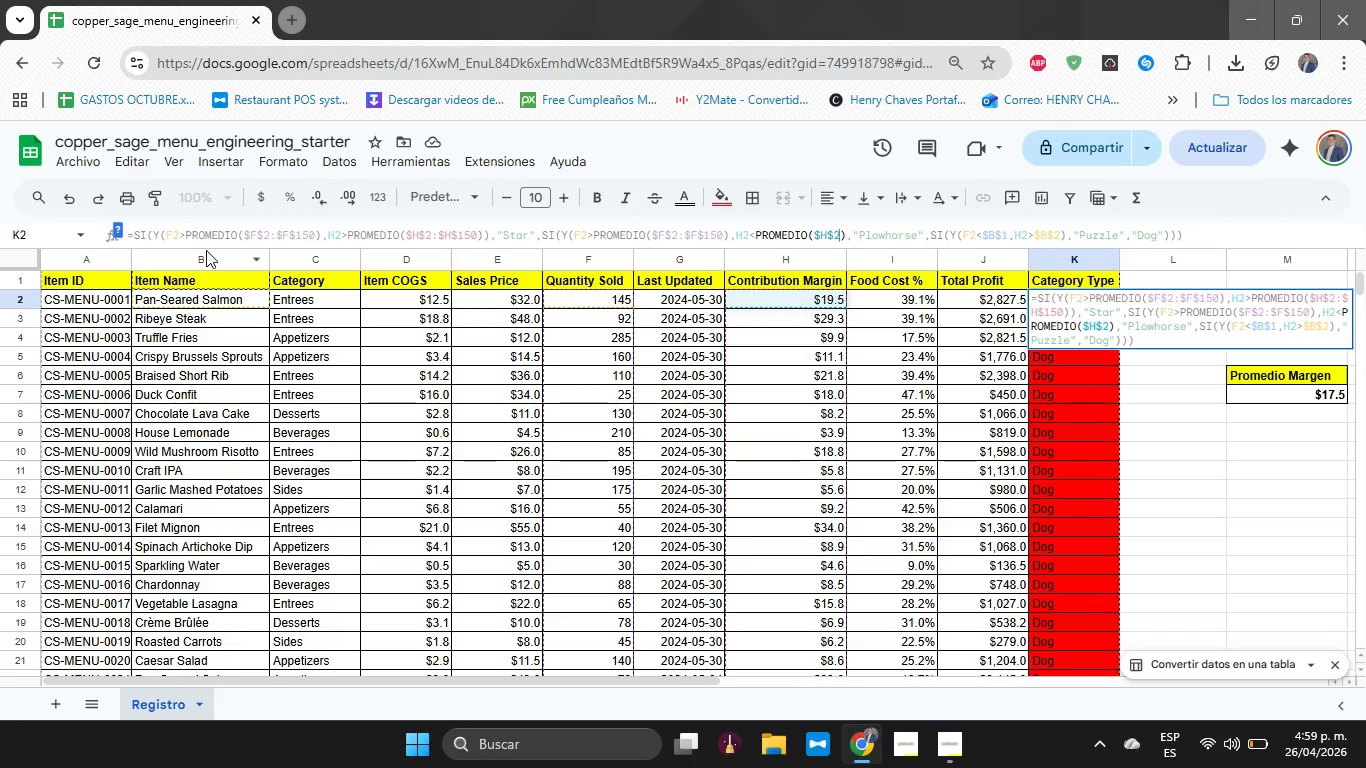 
key(ArrowRight)
 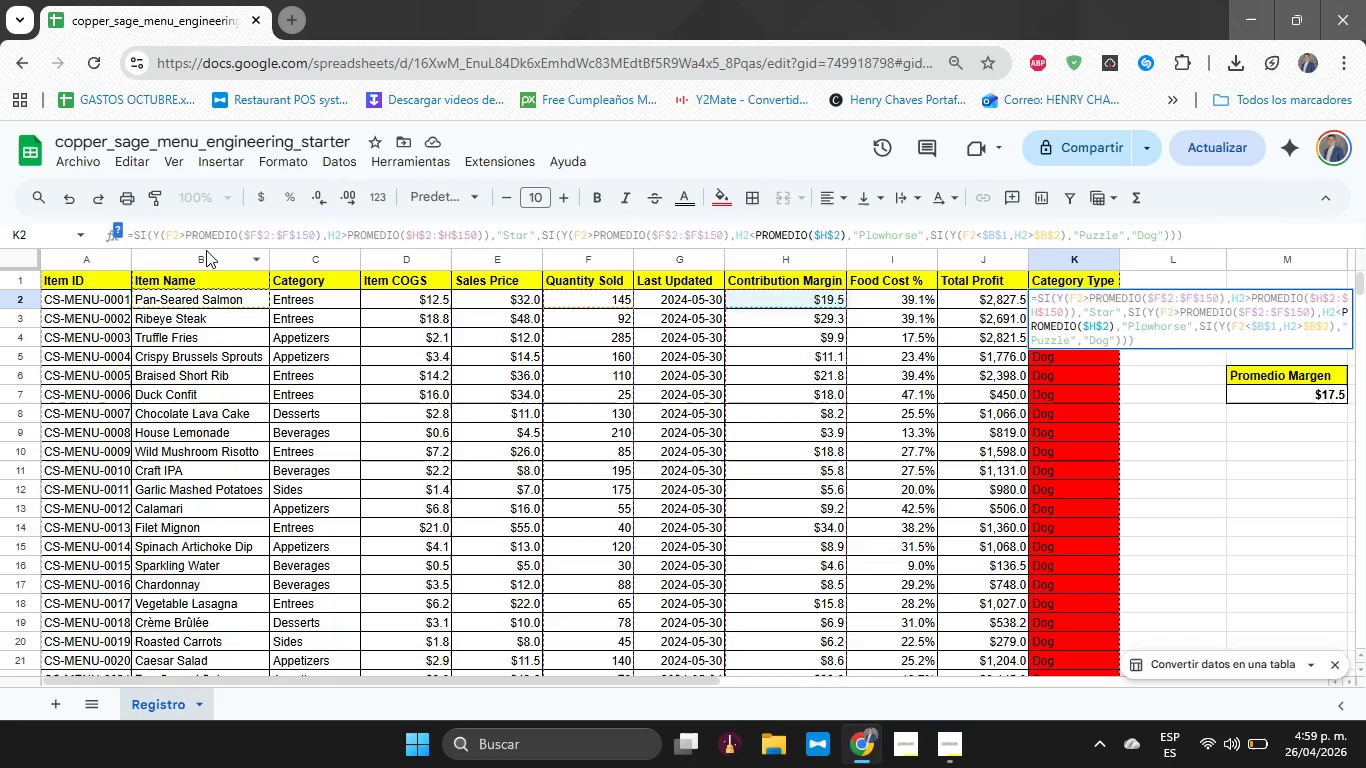 
key(Shift+Period)
 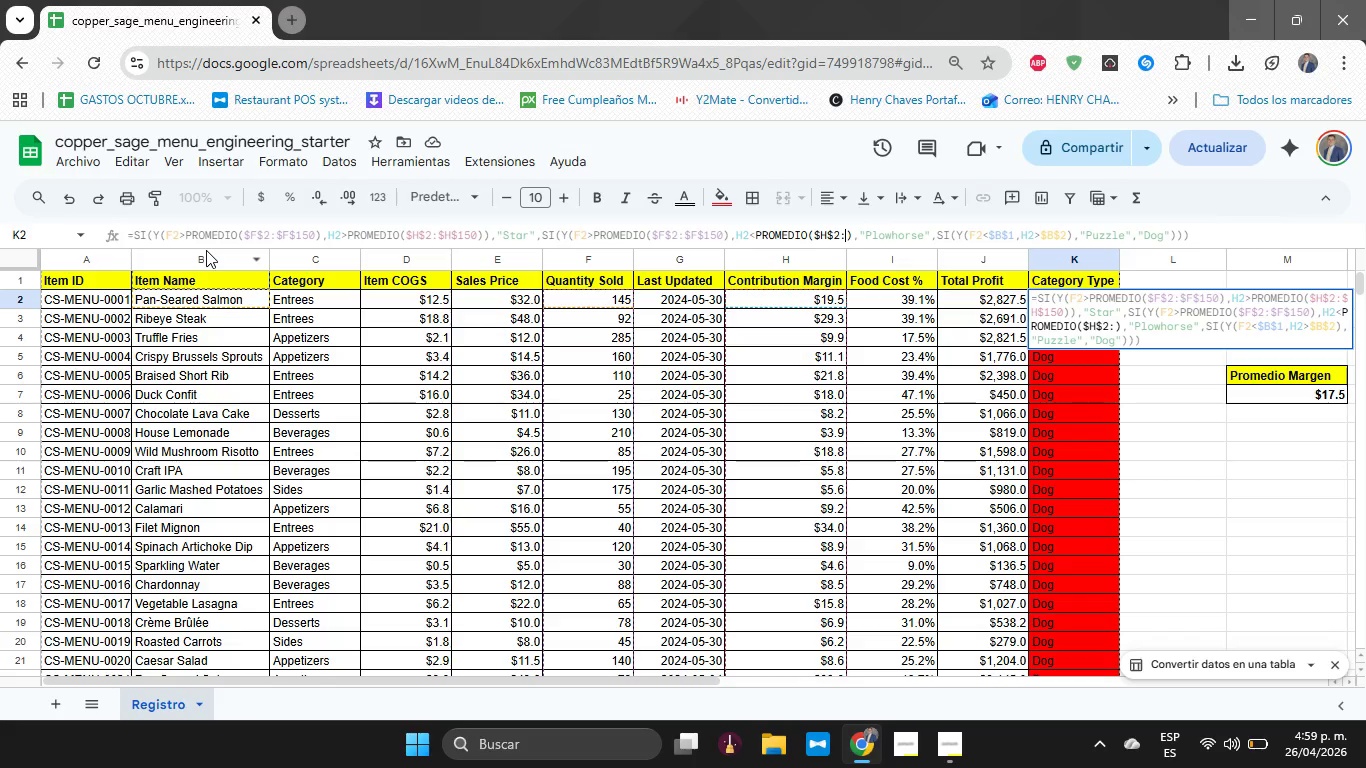 
type($h$2)
 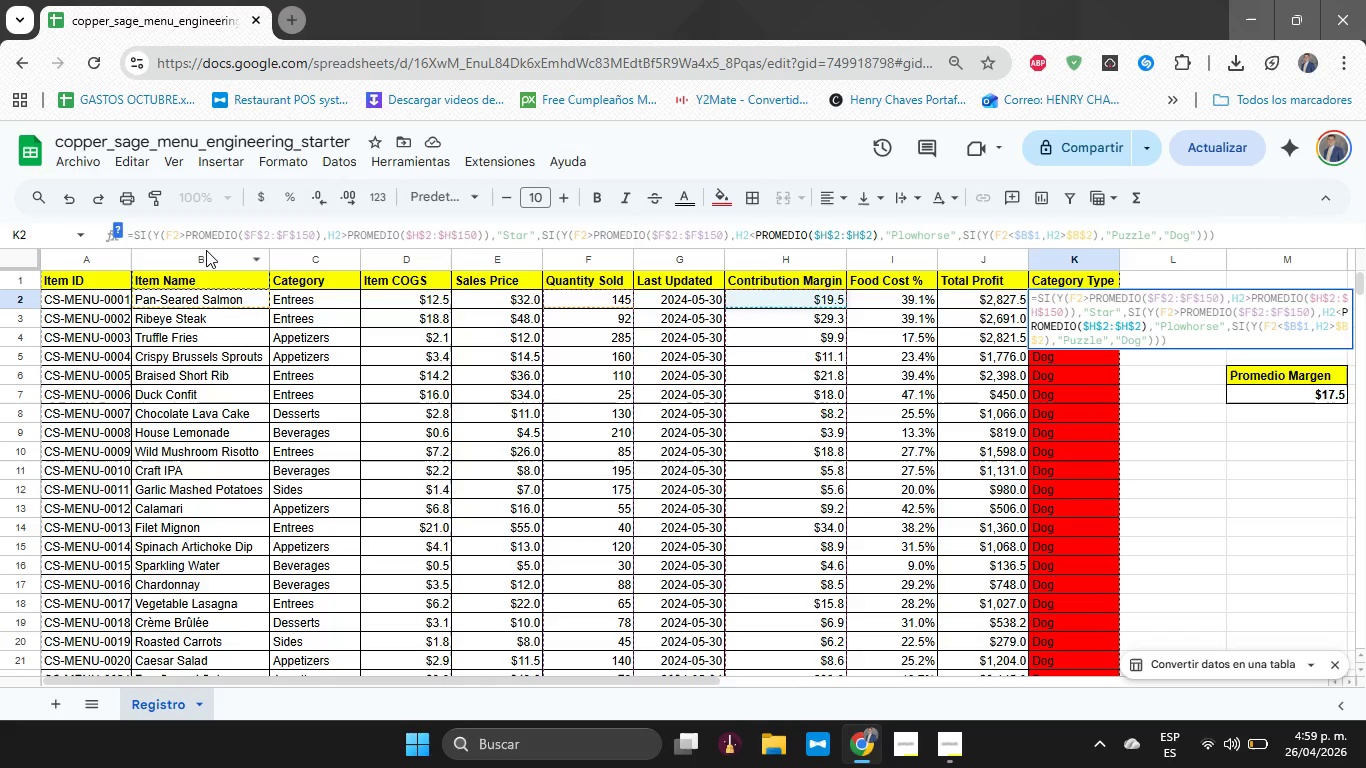 
wait(14.59)
 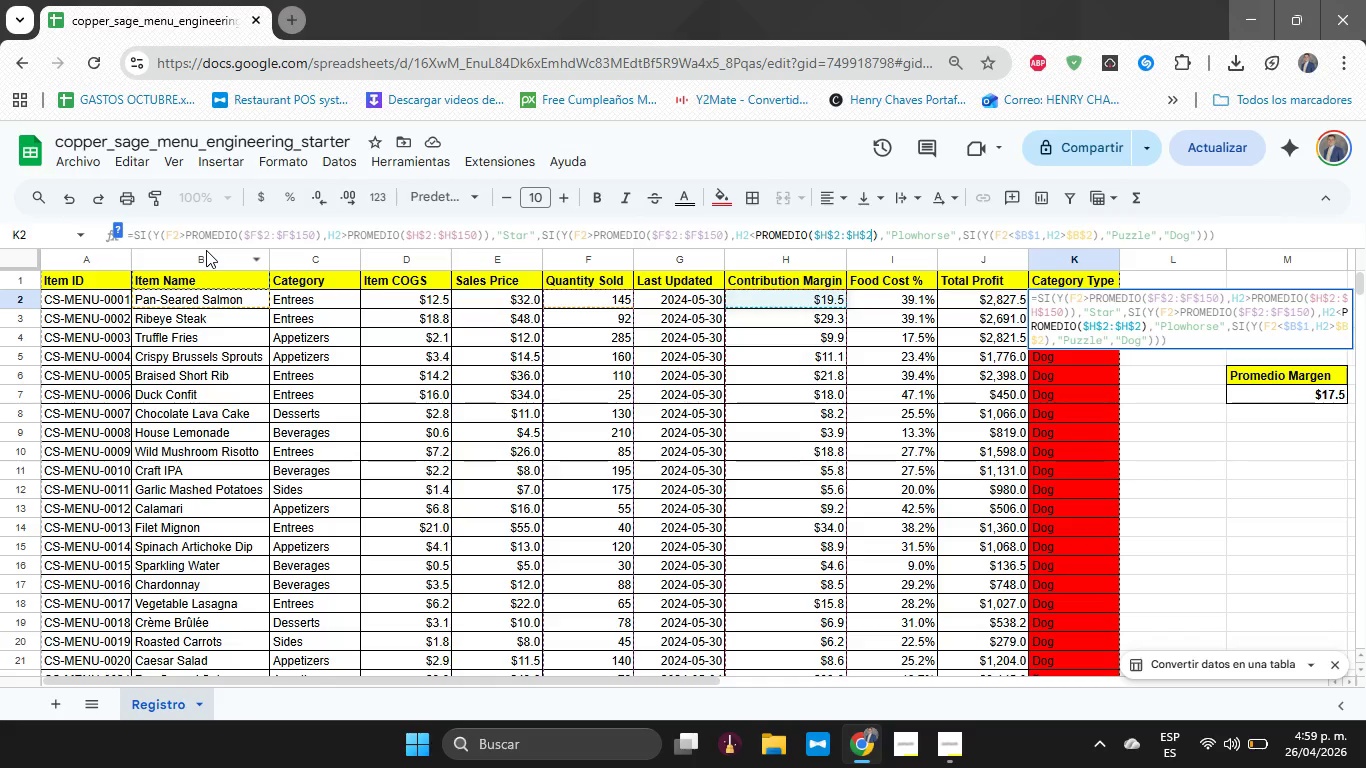 
key(Backspace)
type(150()
 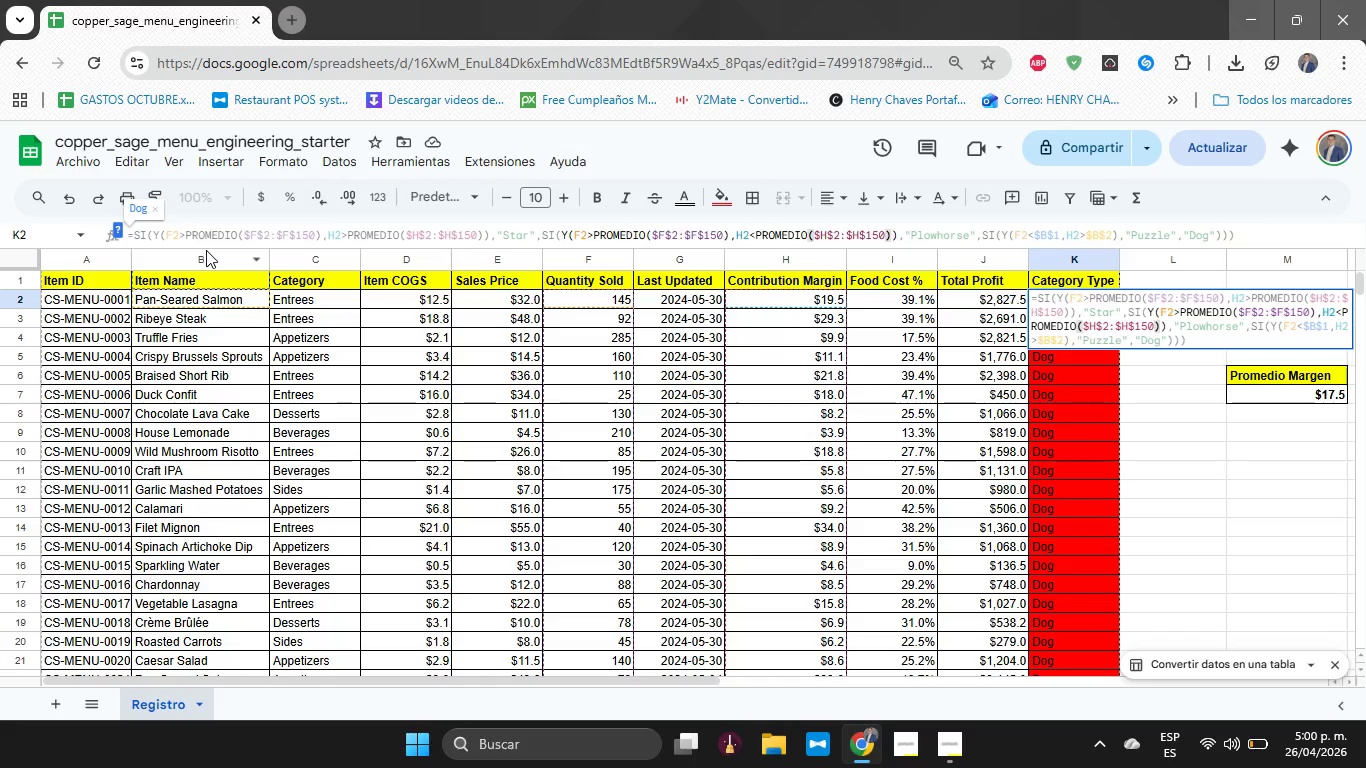 
key(ArrowRight)
 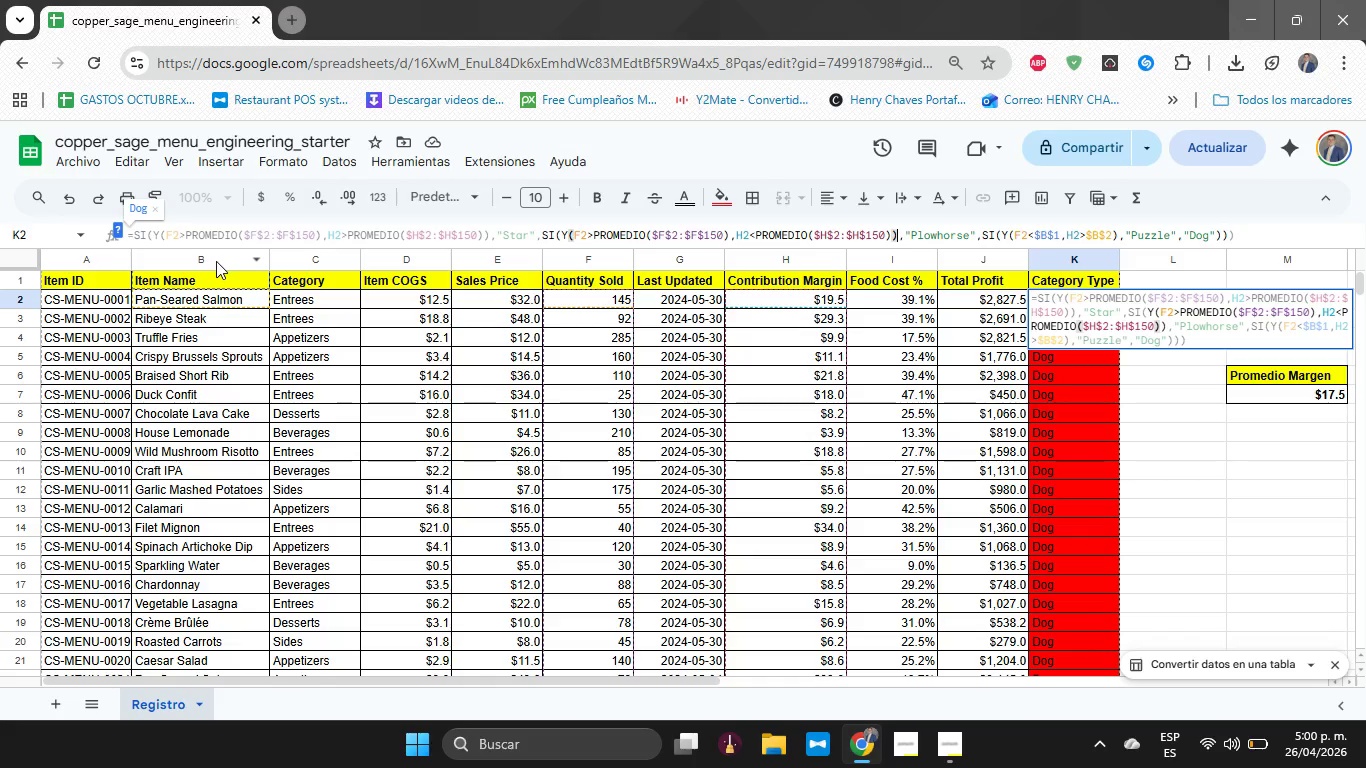 
key(ArrowRight)
 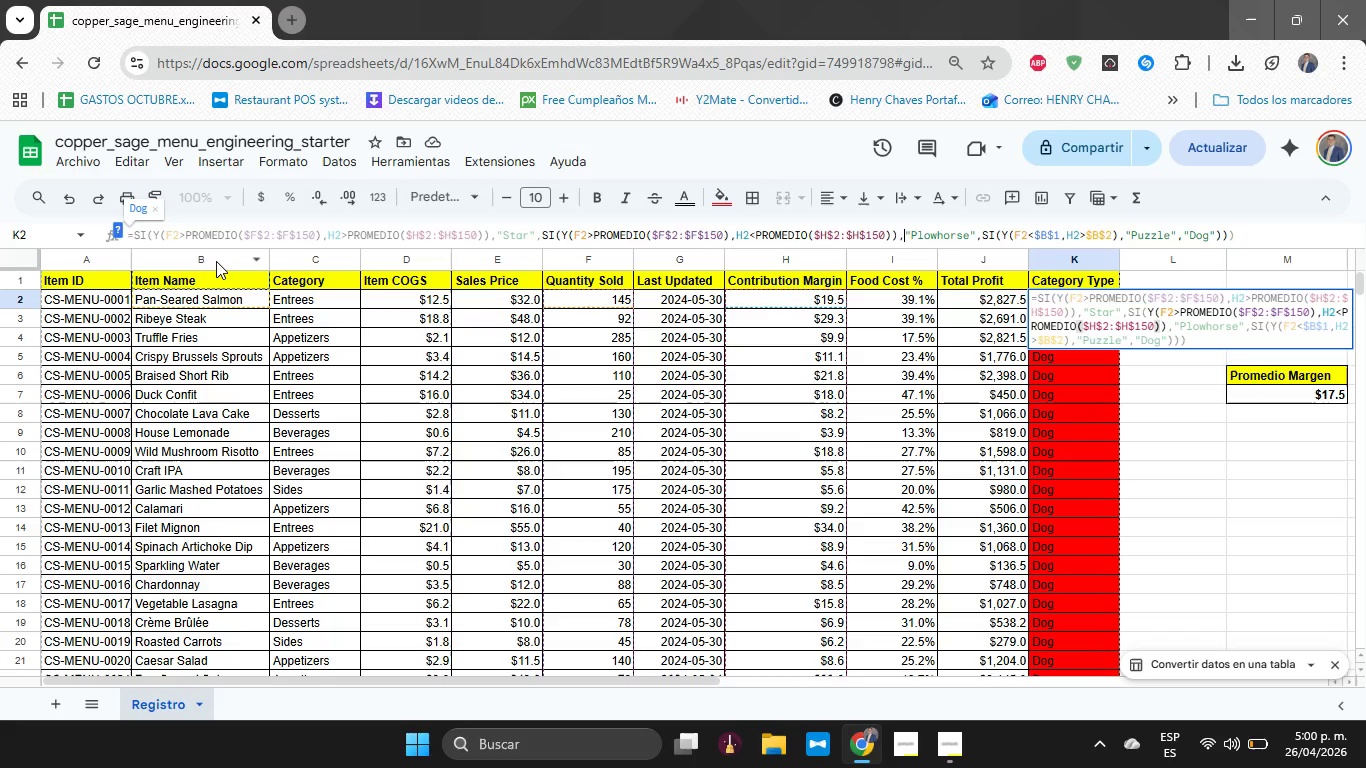 
key(ArrowRight)
 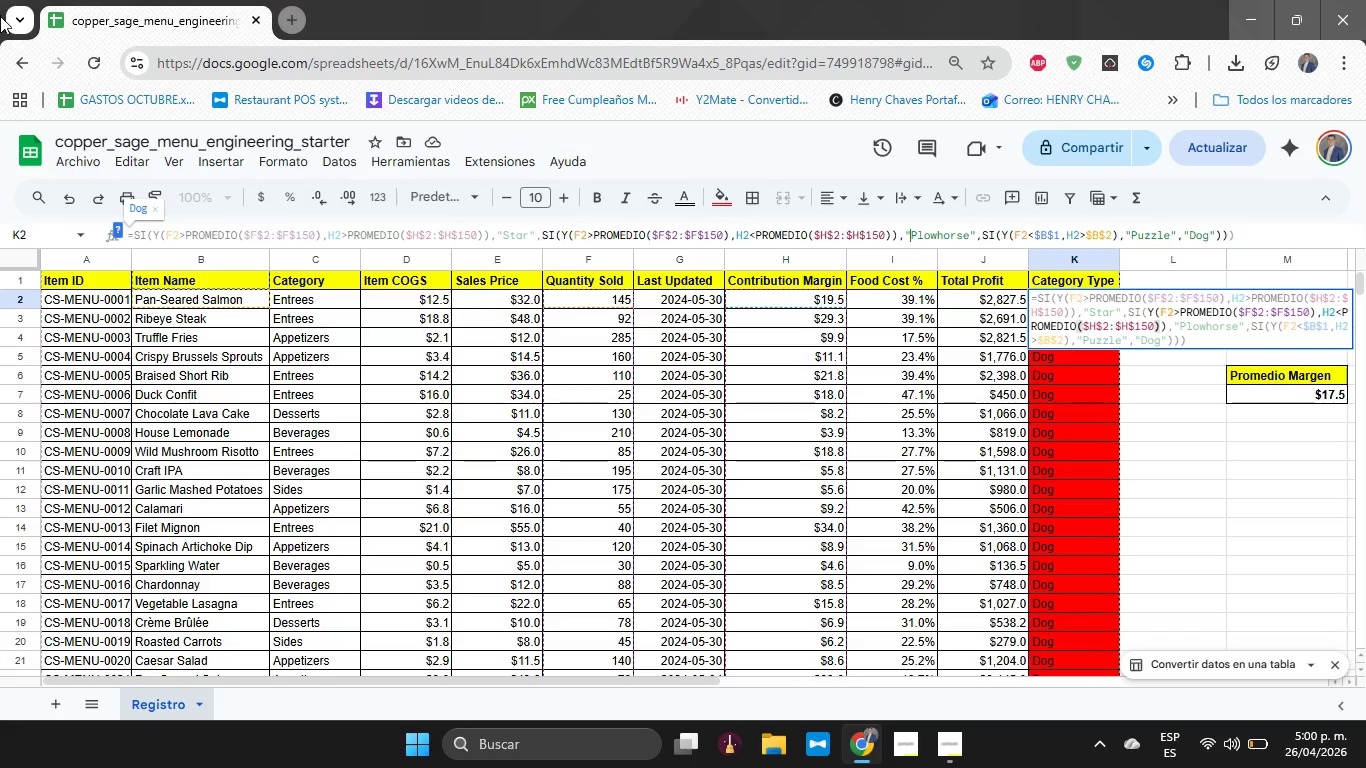 
hold_key(key=ArrowRight, duration=0.72)
 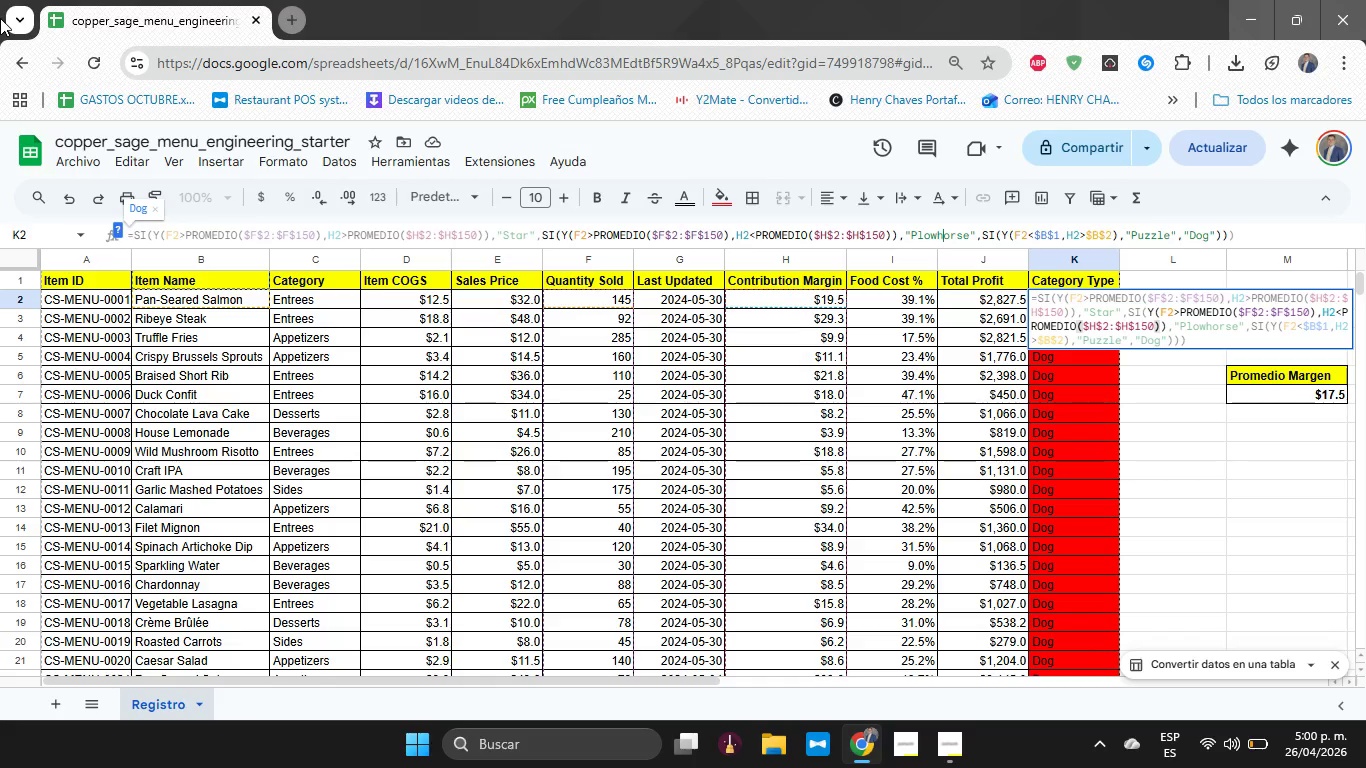 
key(ArrowRight)
 